 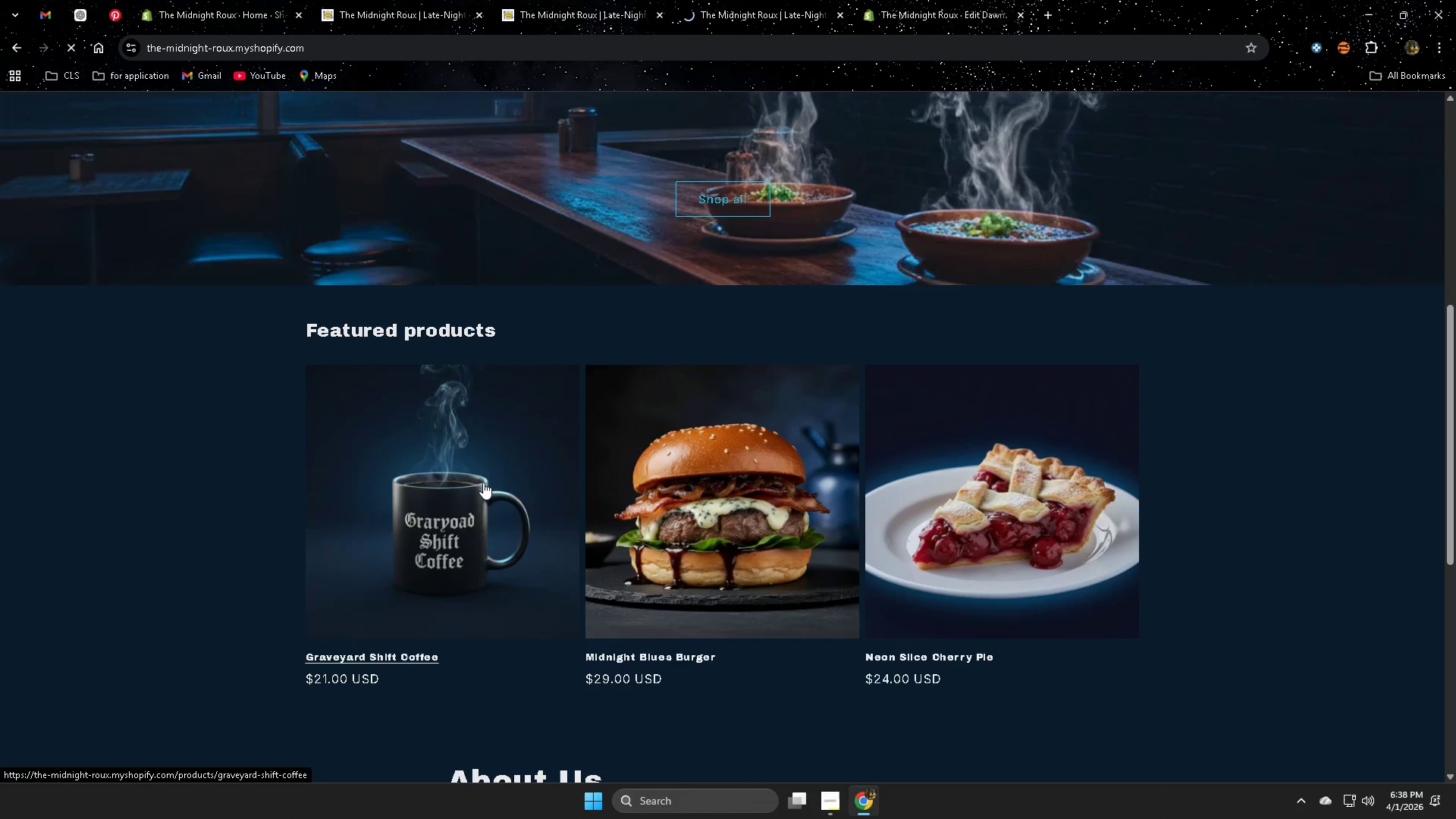 
scroll: coordinate [1432, 587], scroll_direction: down, amount: 4.0
 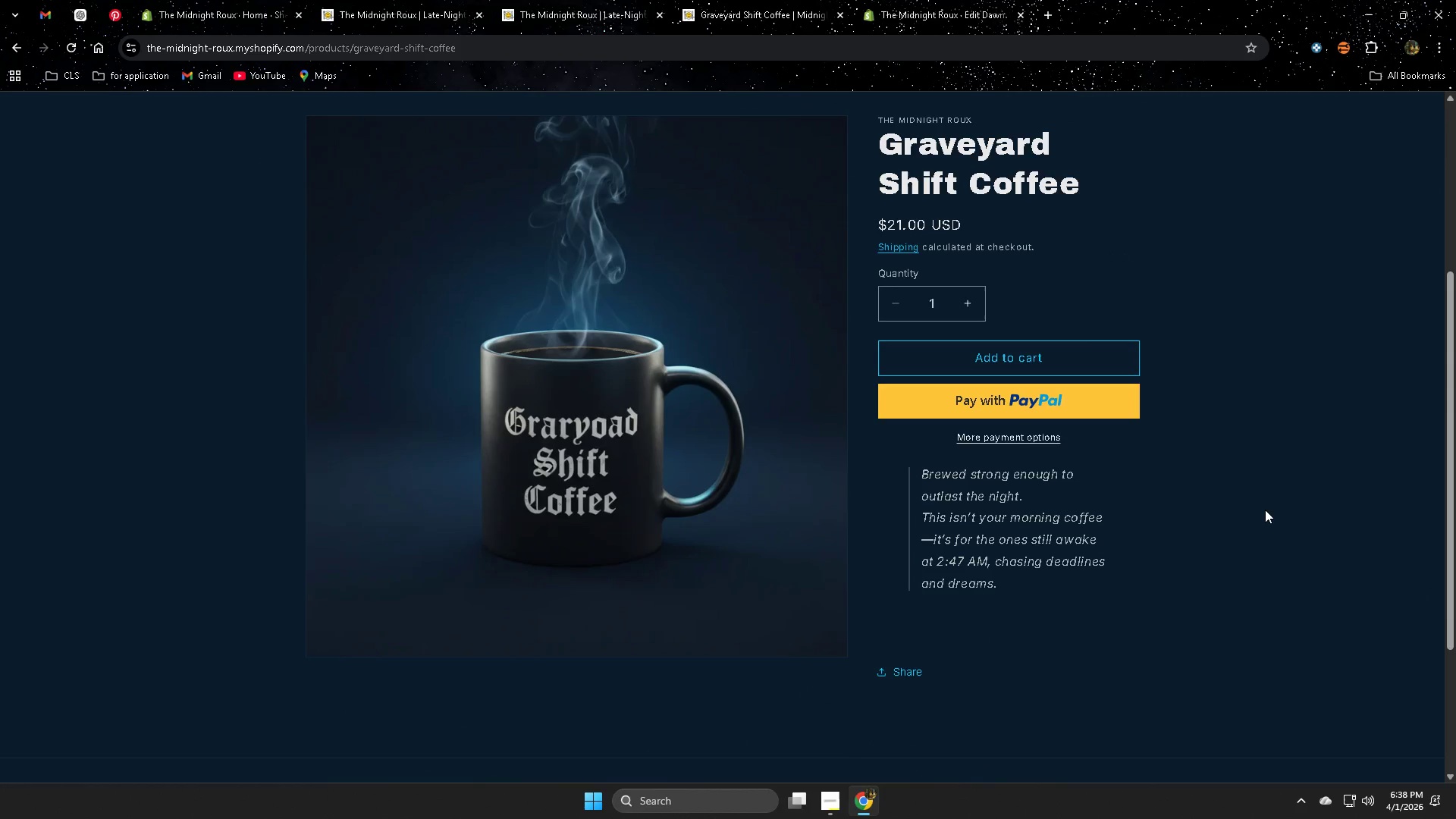 
wait(12.02)
 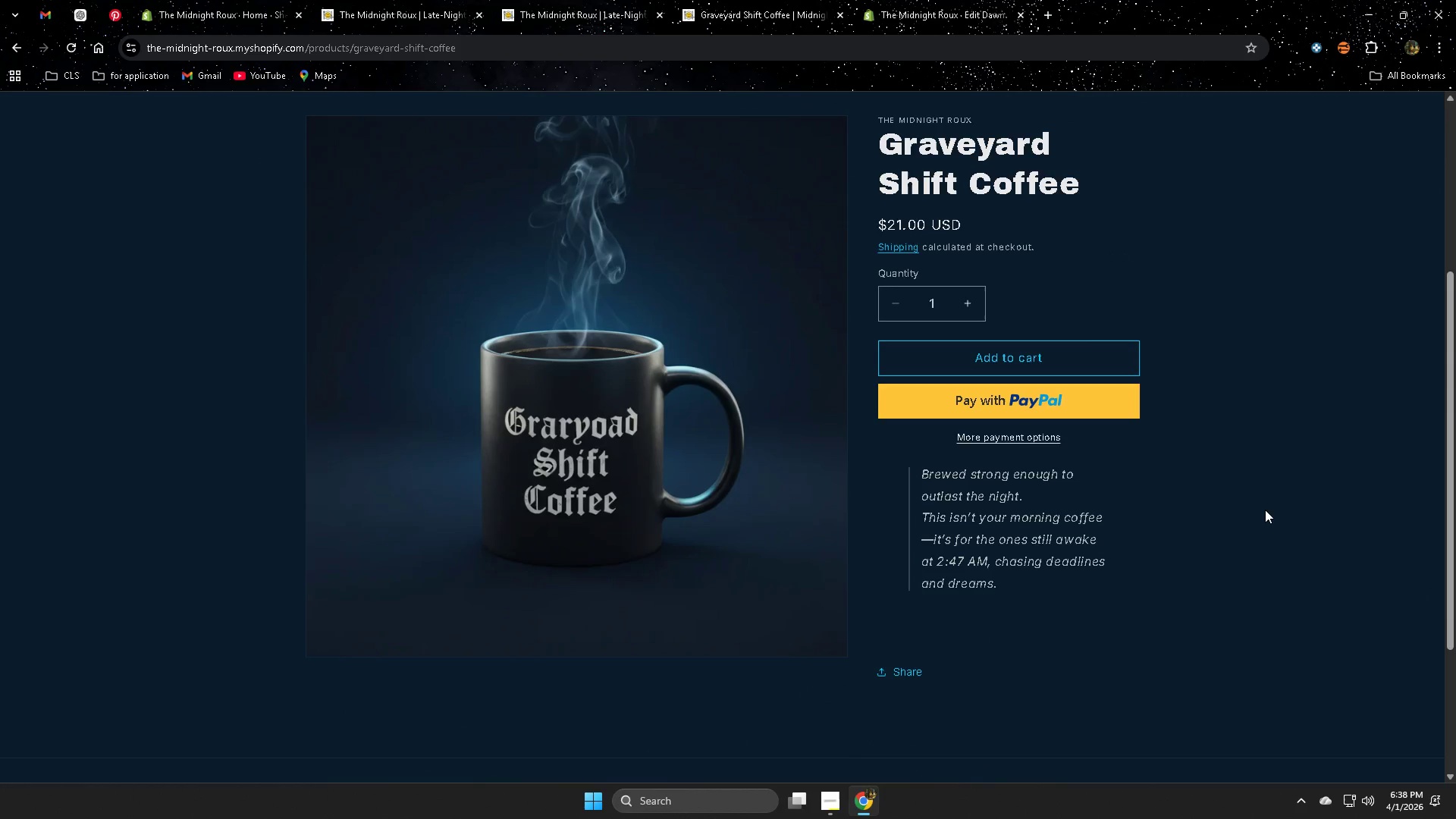 
scroll: coordinate [623, 466], scroll_direction: up, amount: 3.0
 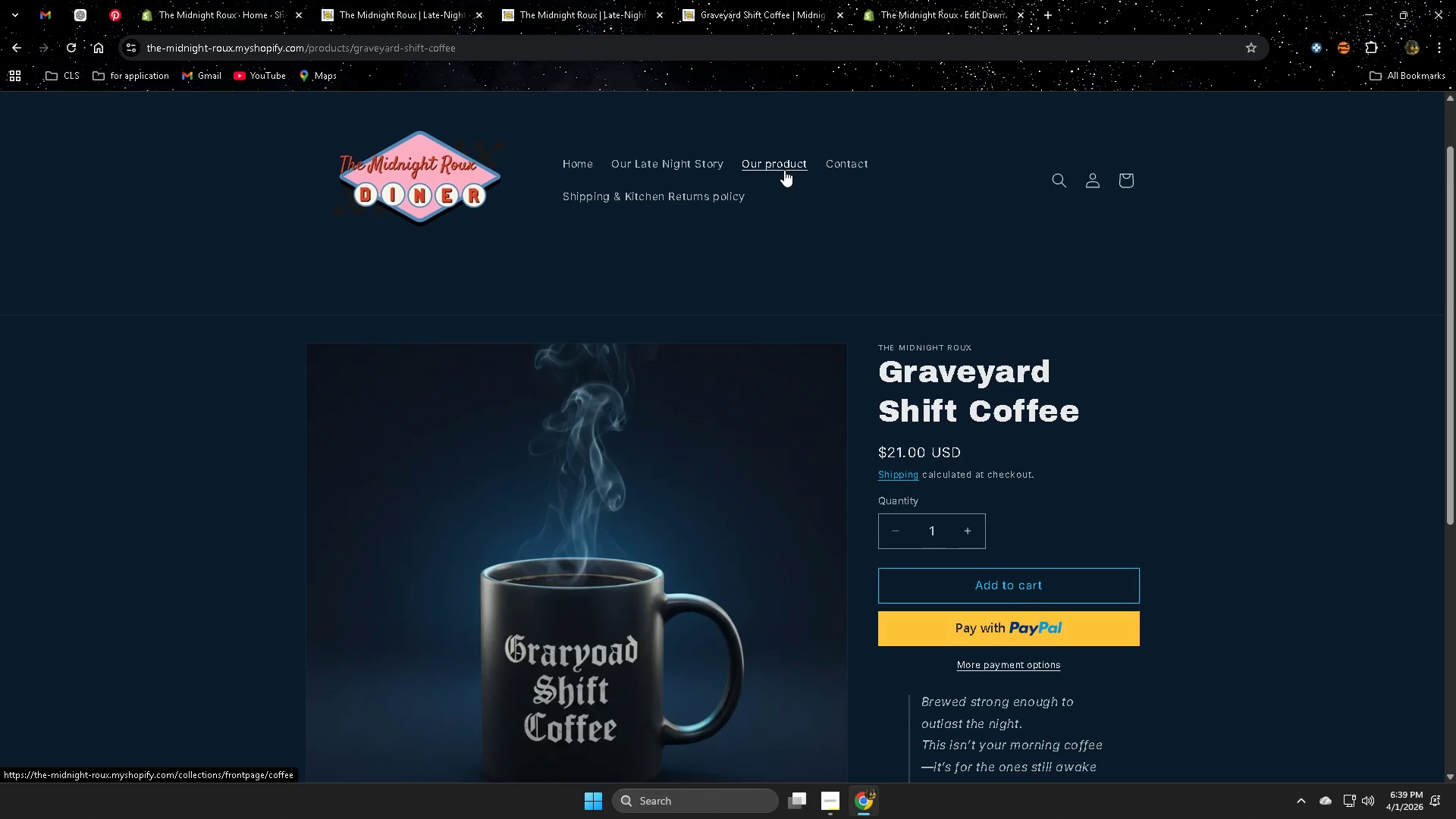 
left_click([784, 170])
 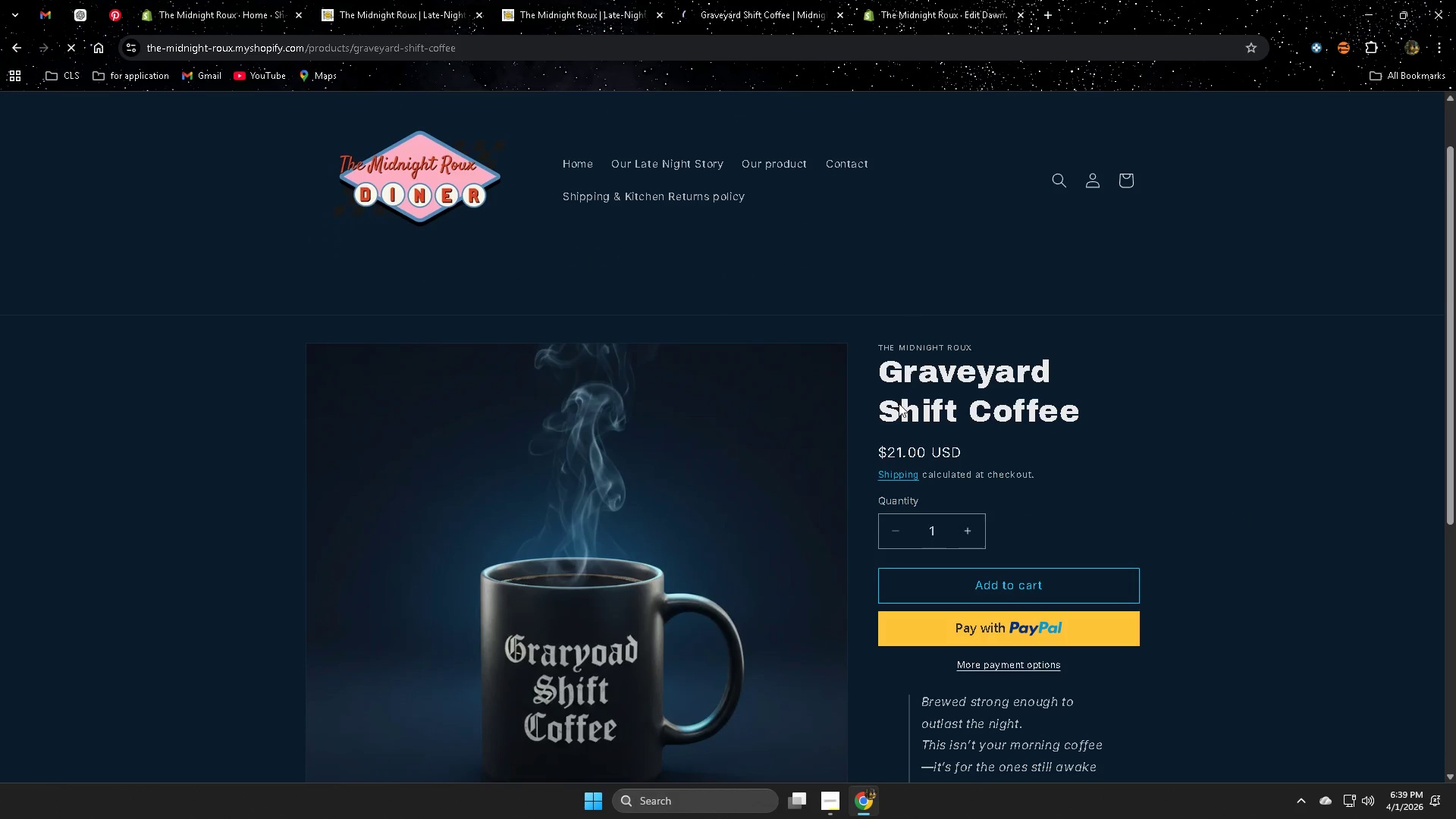 
scroll: coordinate [899, 403], scroll_direction: down, amount: 2.0
 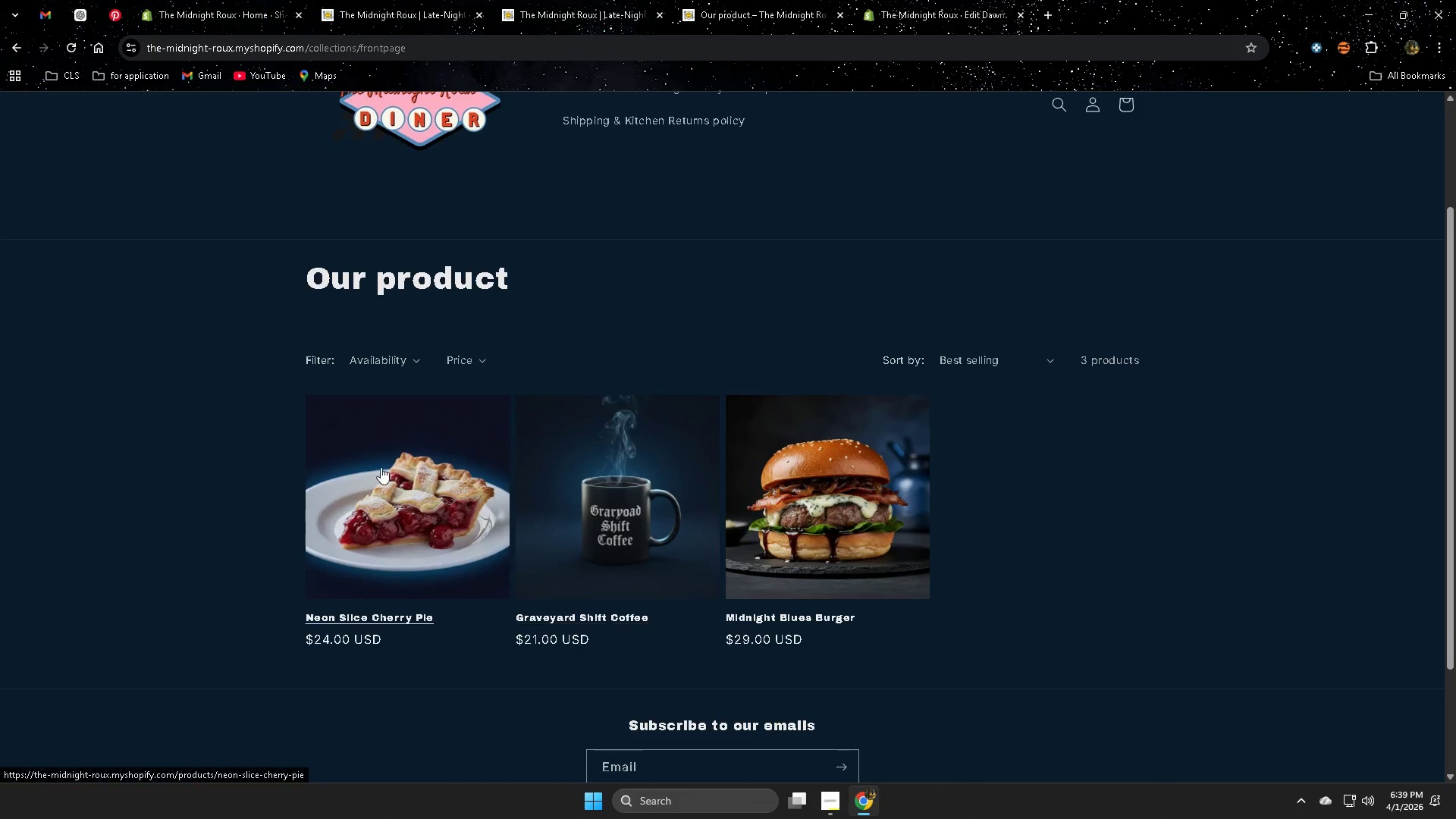 
left_click([611, 491])
 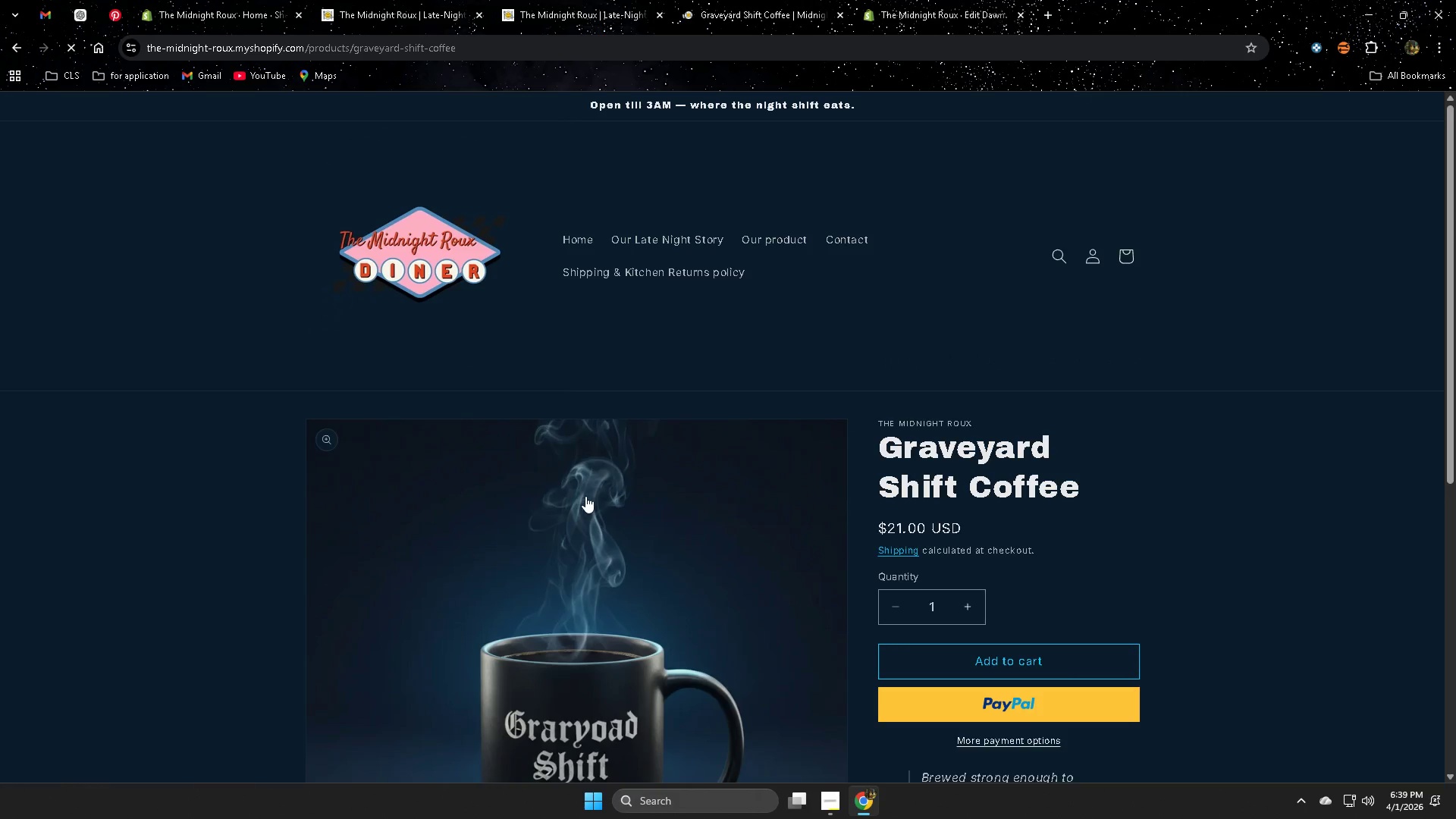 
scroll: coordinate [501, 535], scroll_direction: down, amount: 7.0
 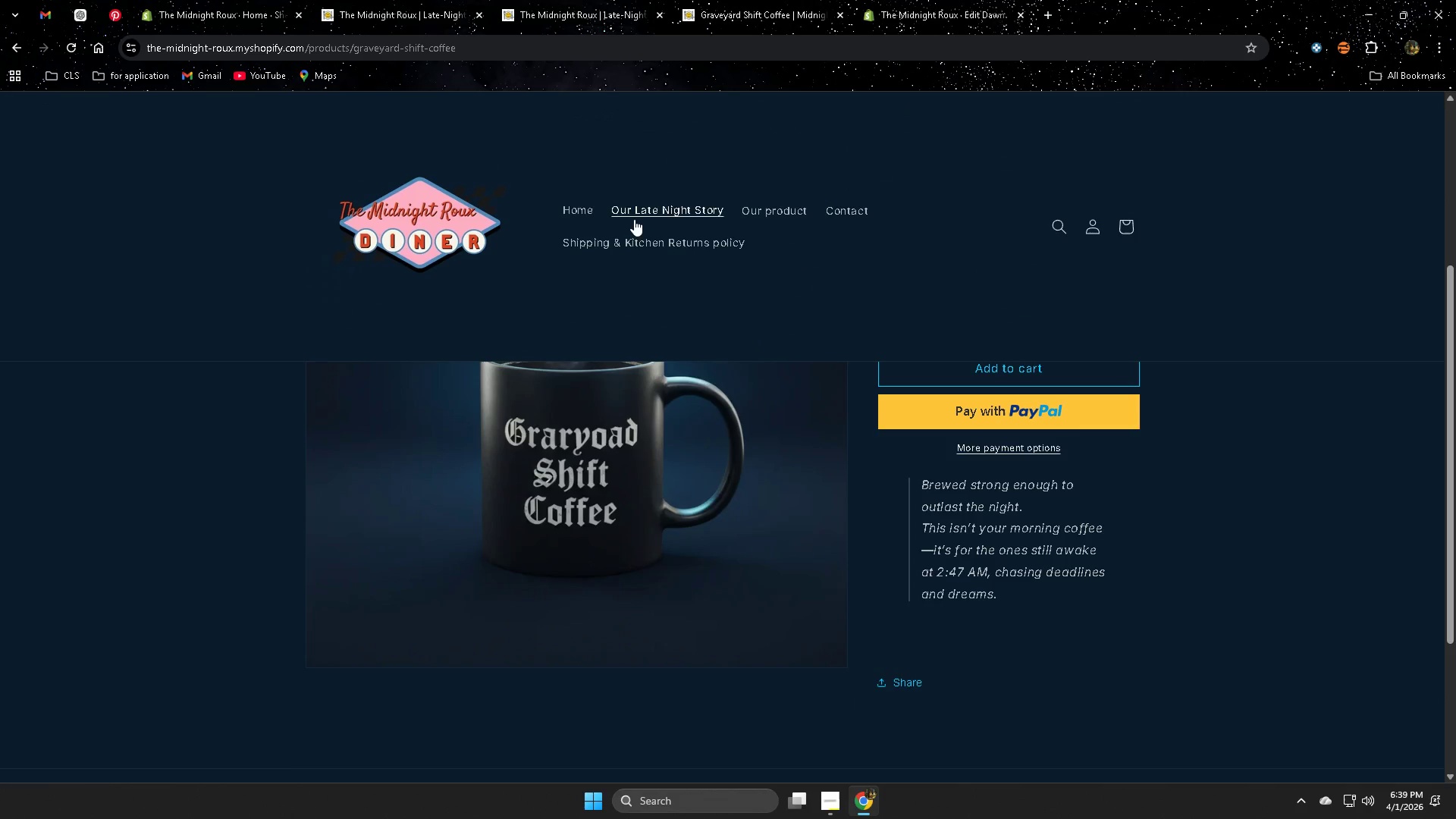 
left_click([777, 212])
 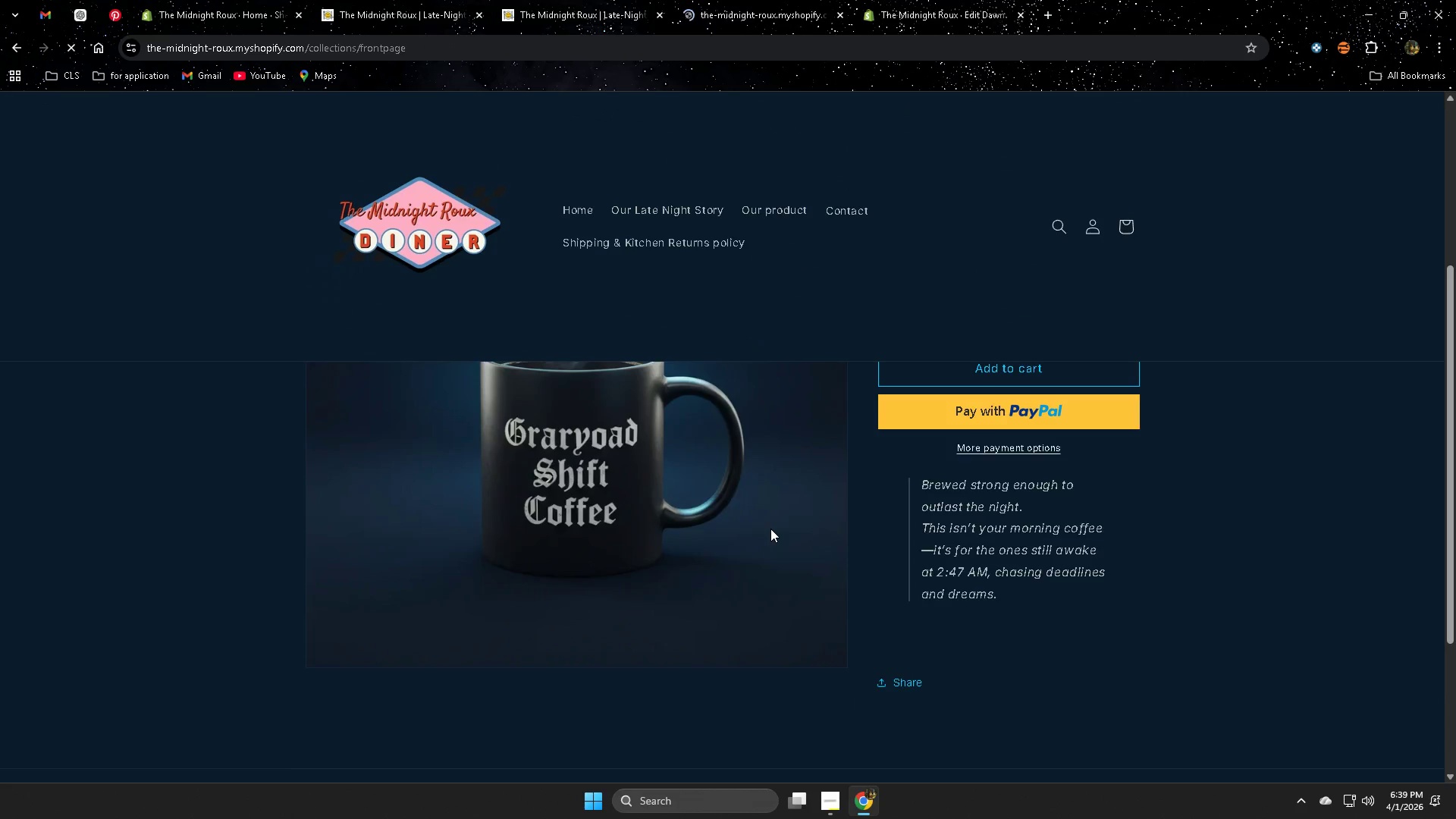 
left_click([827, 510])
 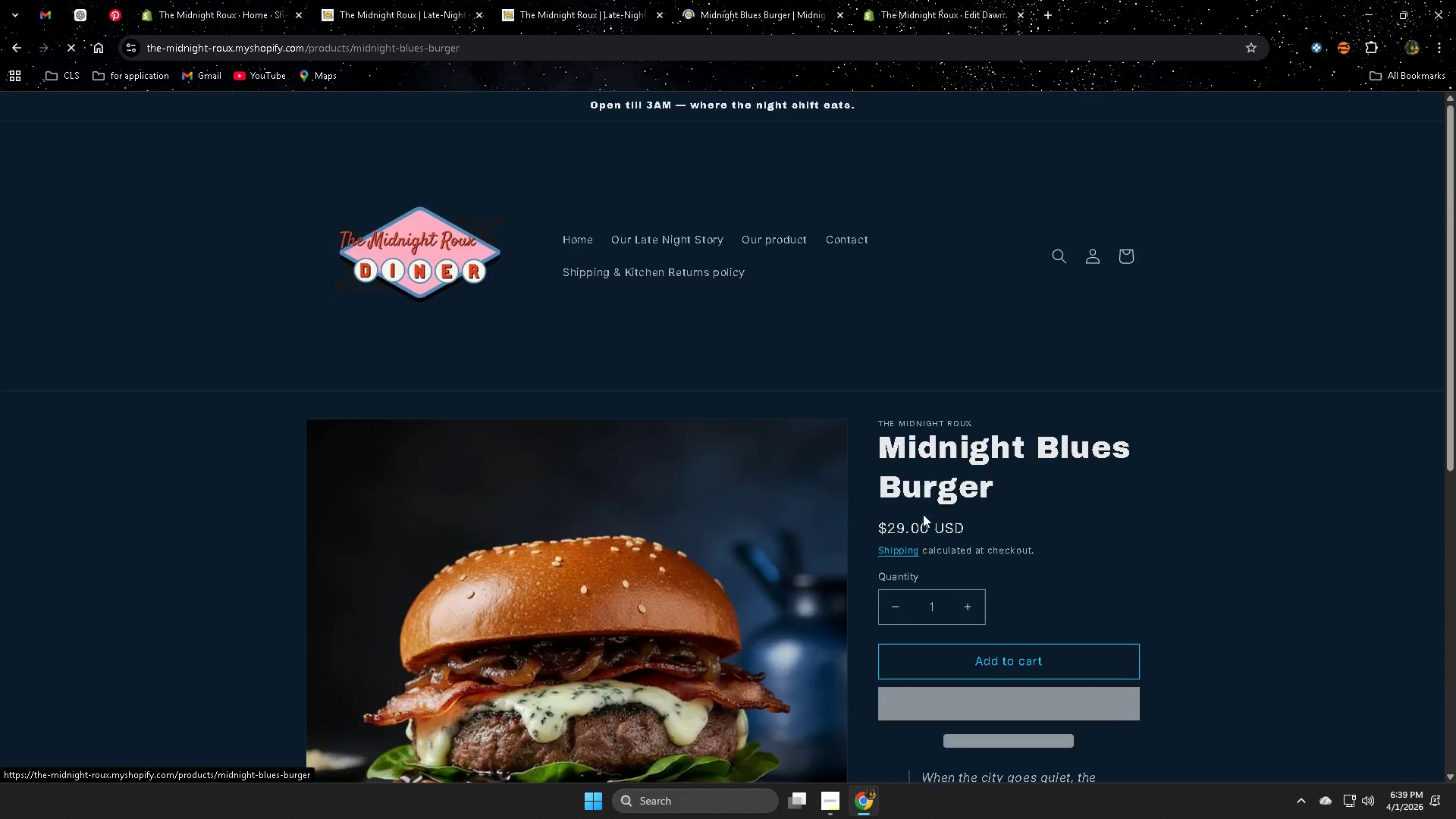 
scroll: coordinate [1260, 583], scroll_direction: down, amount: 6.0
 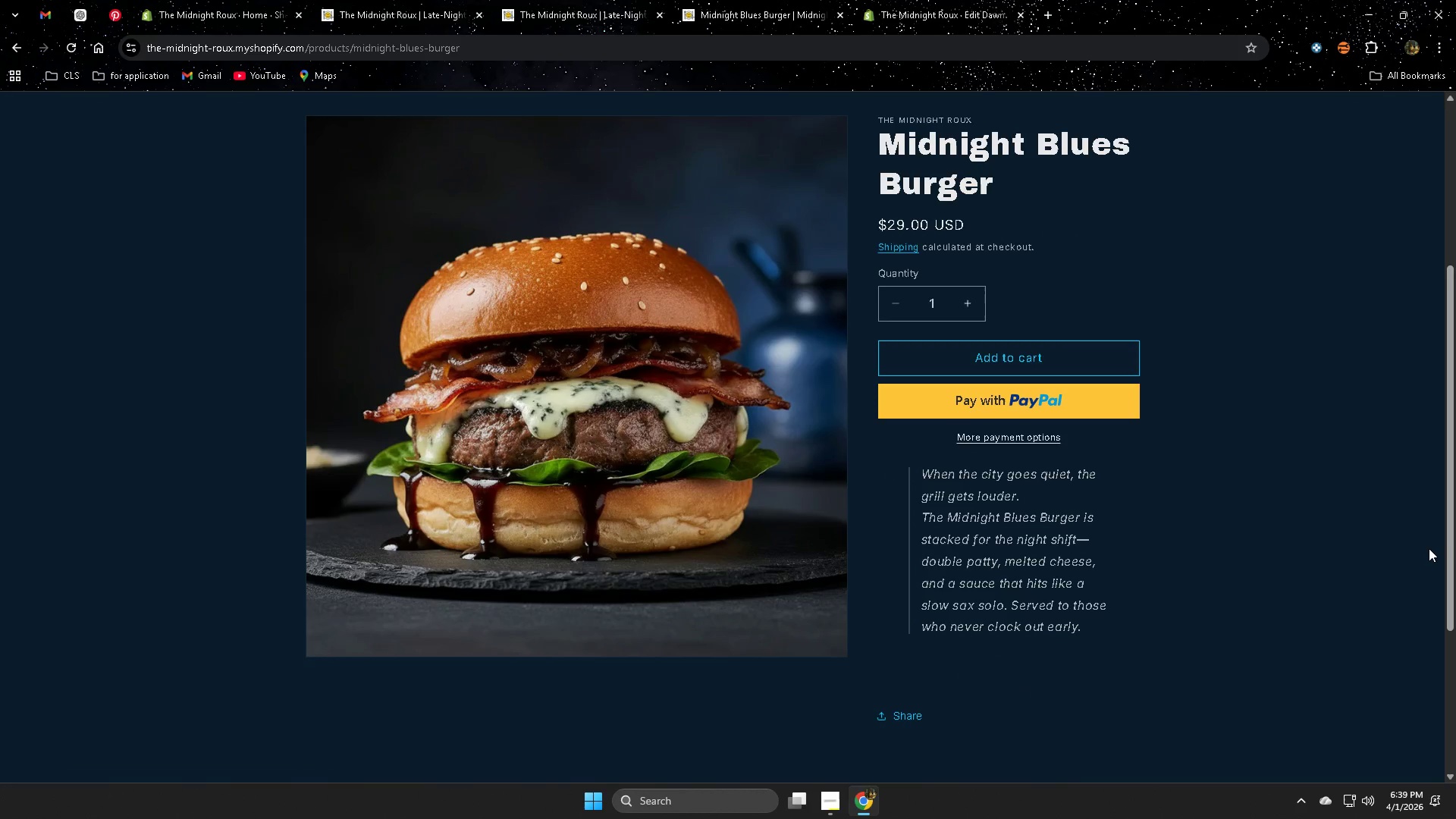 
wait(24.29)
 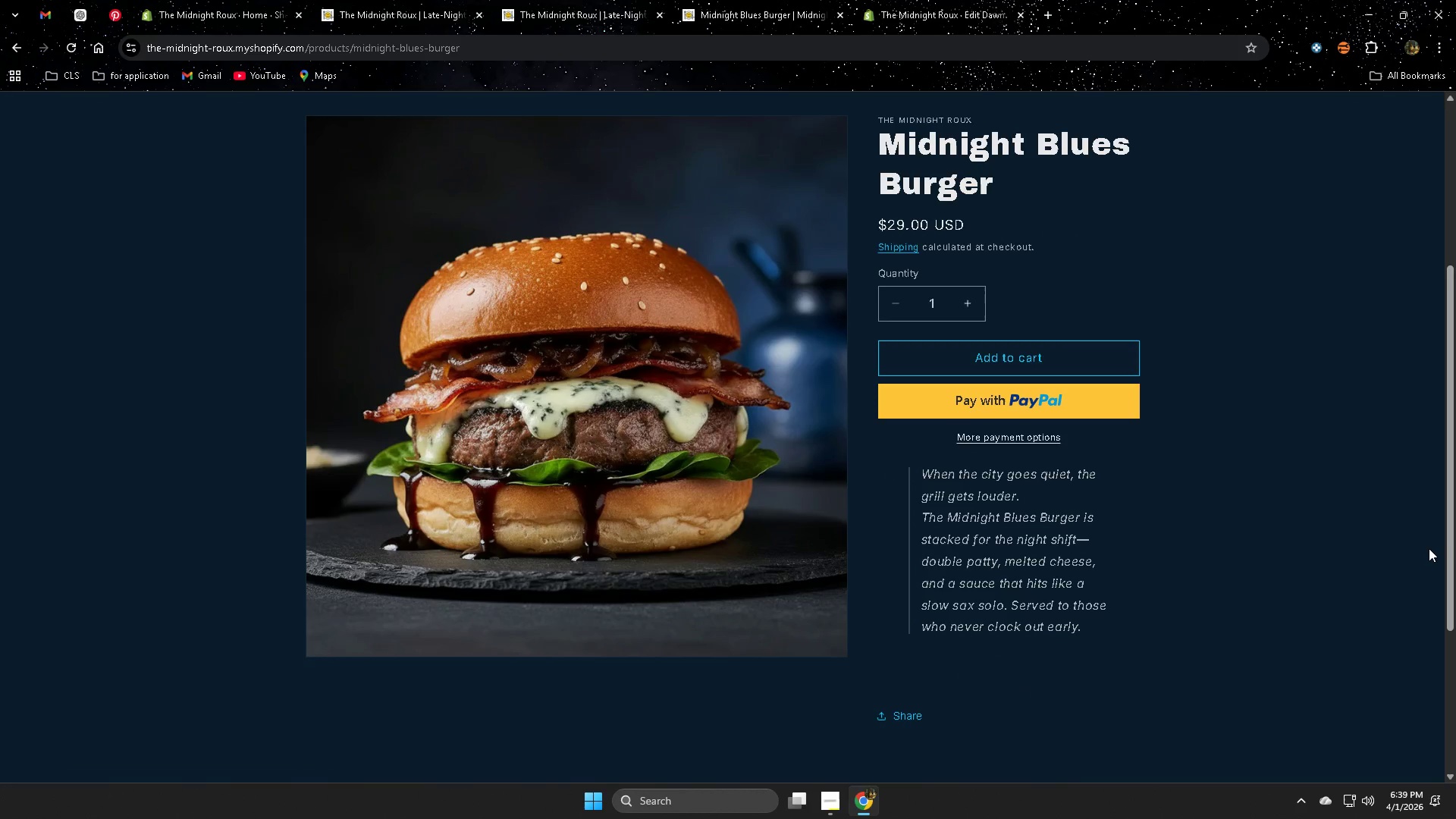 
scroll: coordinate [532, 378], scroll_direction: up, amount: 1.0
 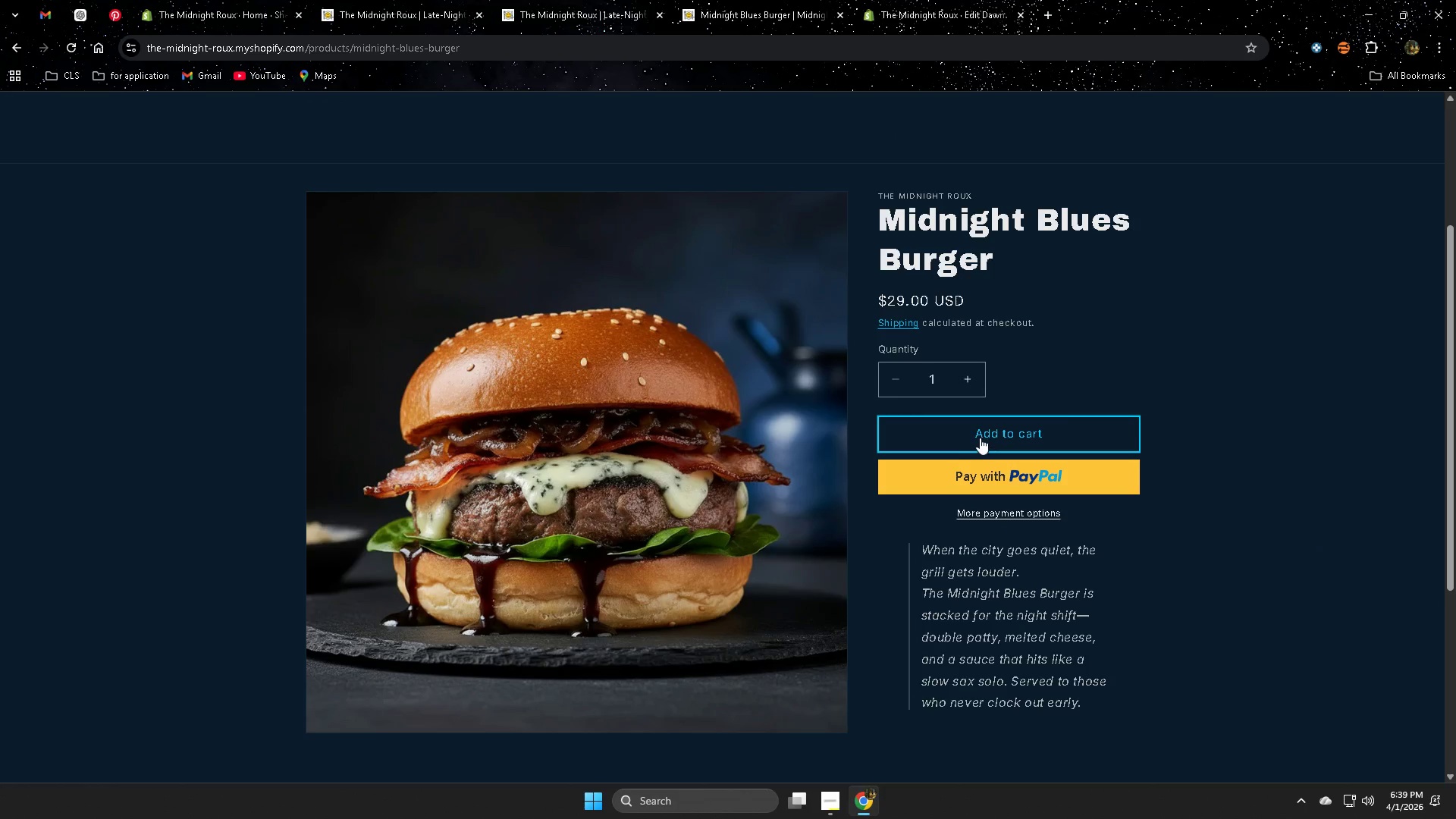 
wait(6.02)
 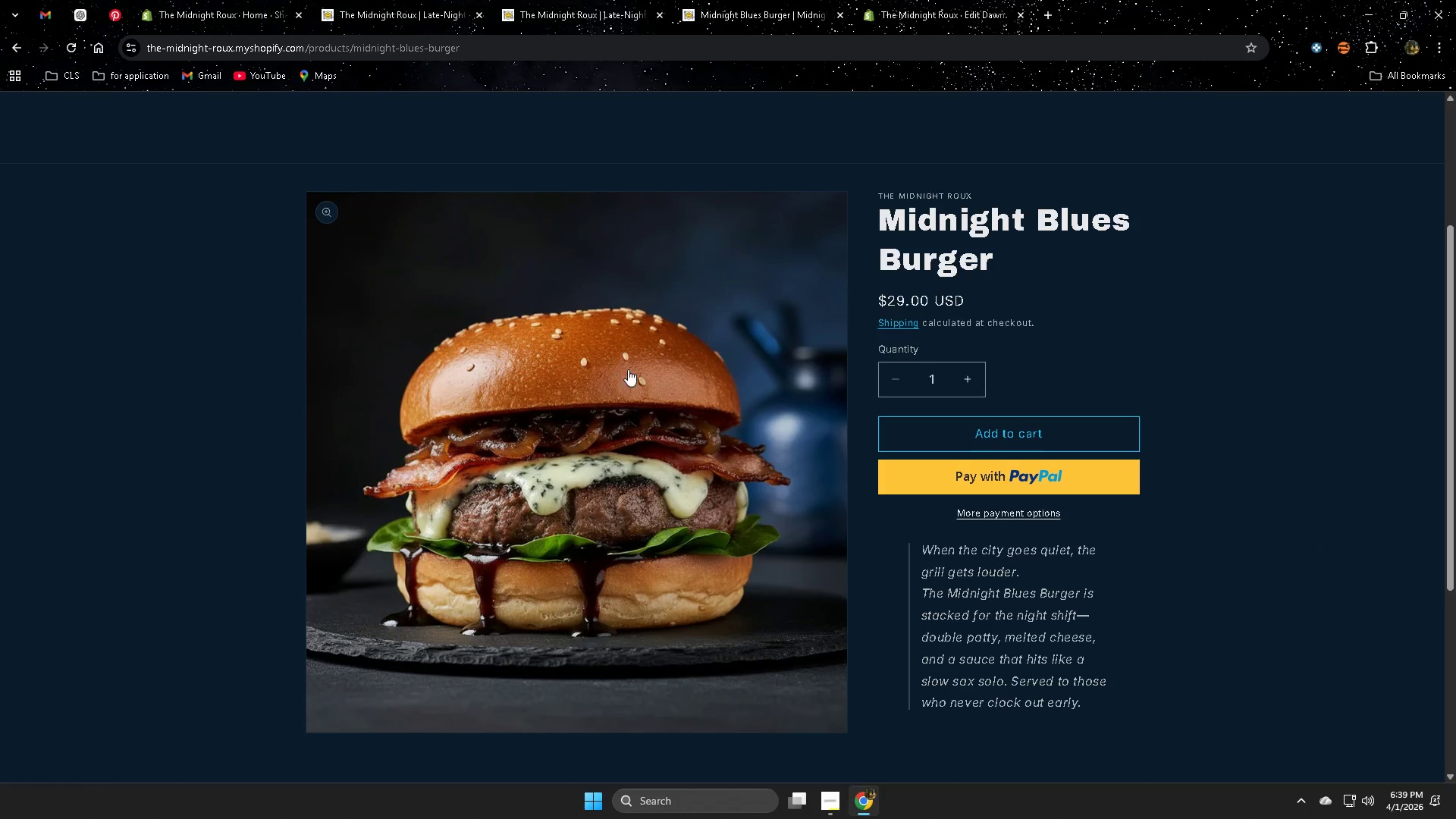 
scroll: coordinate [639, 404], scroll_direction: up, amount: 2.0
 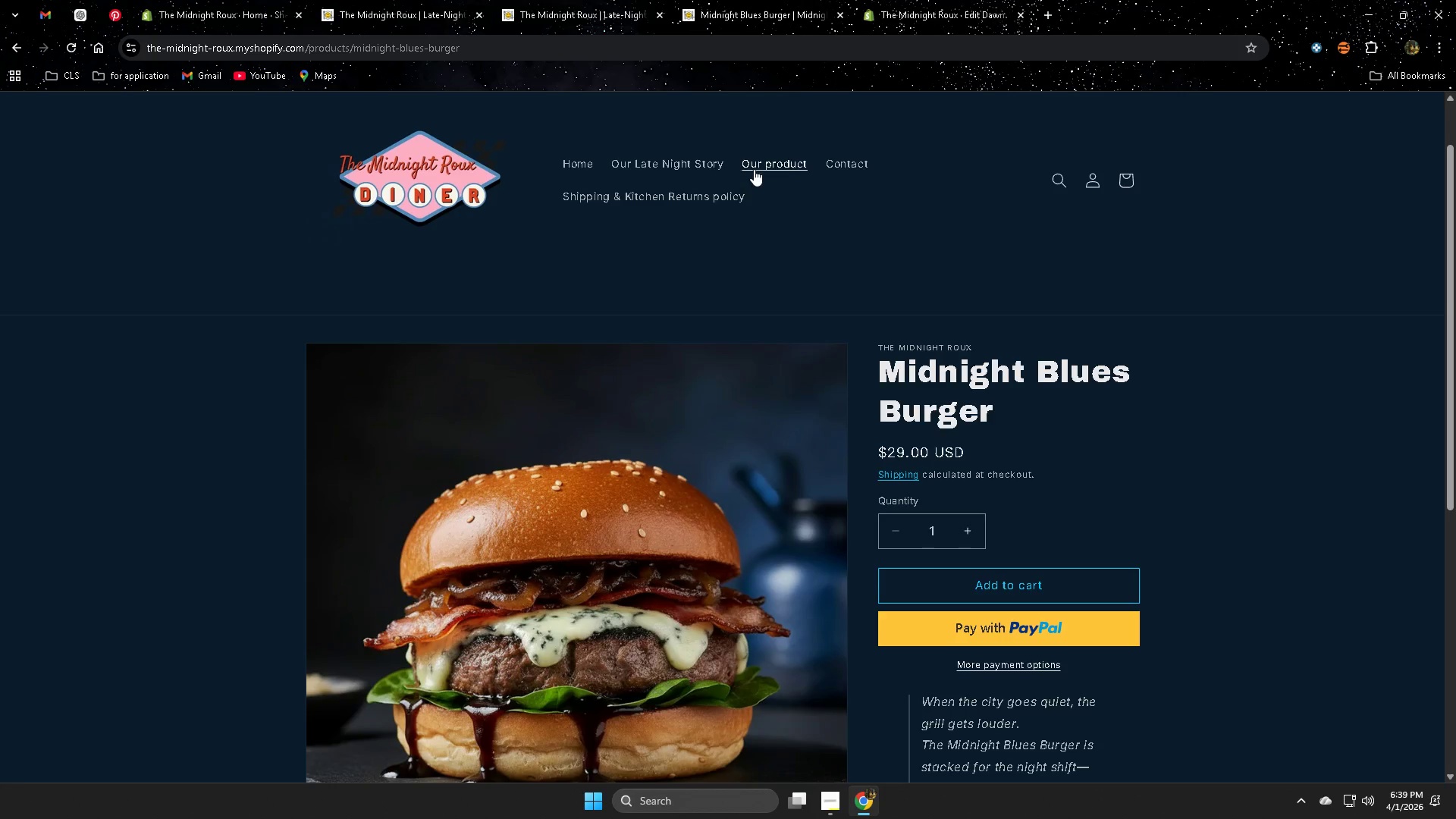 
left_click([784, 168])
 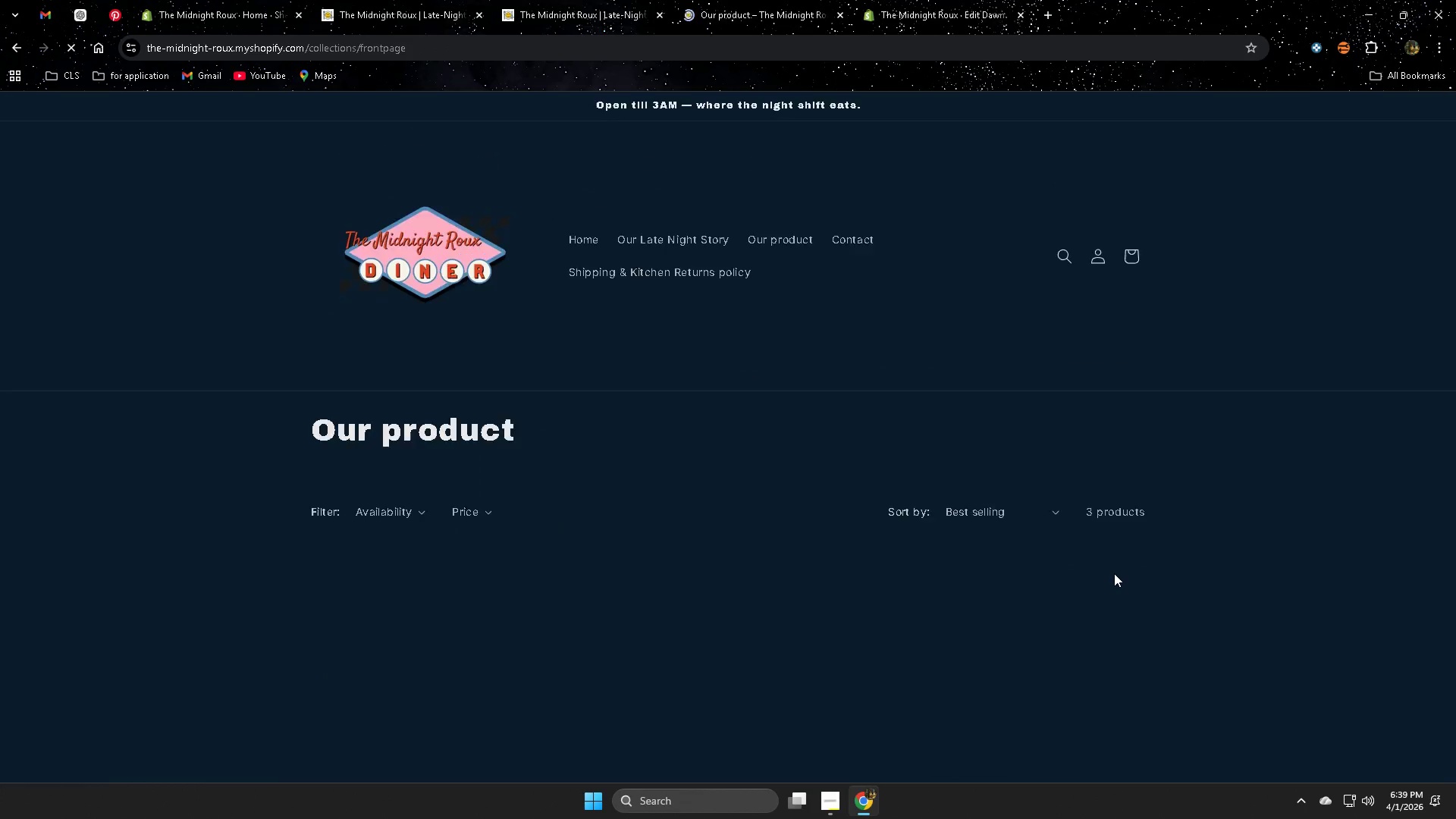 
scroll: coordinate [1232, 598], scroll_direction: down, amount: 6.0
 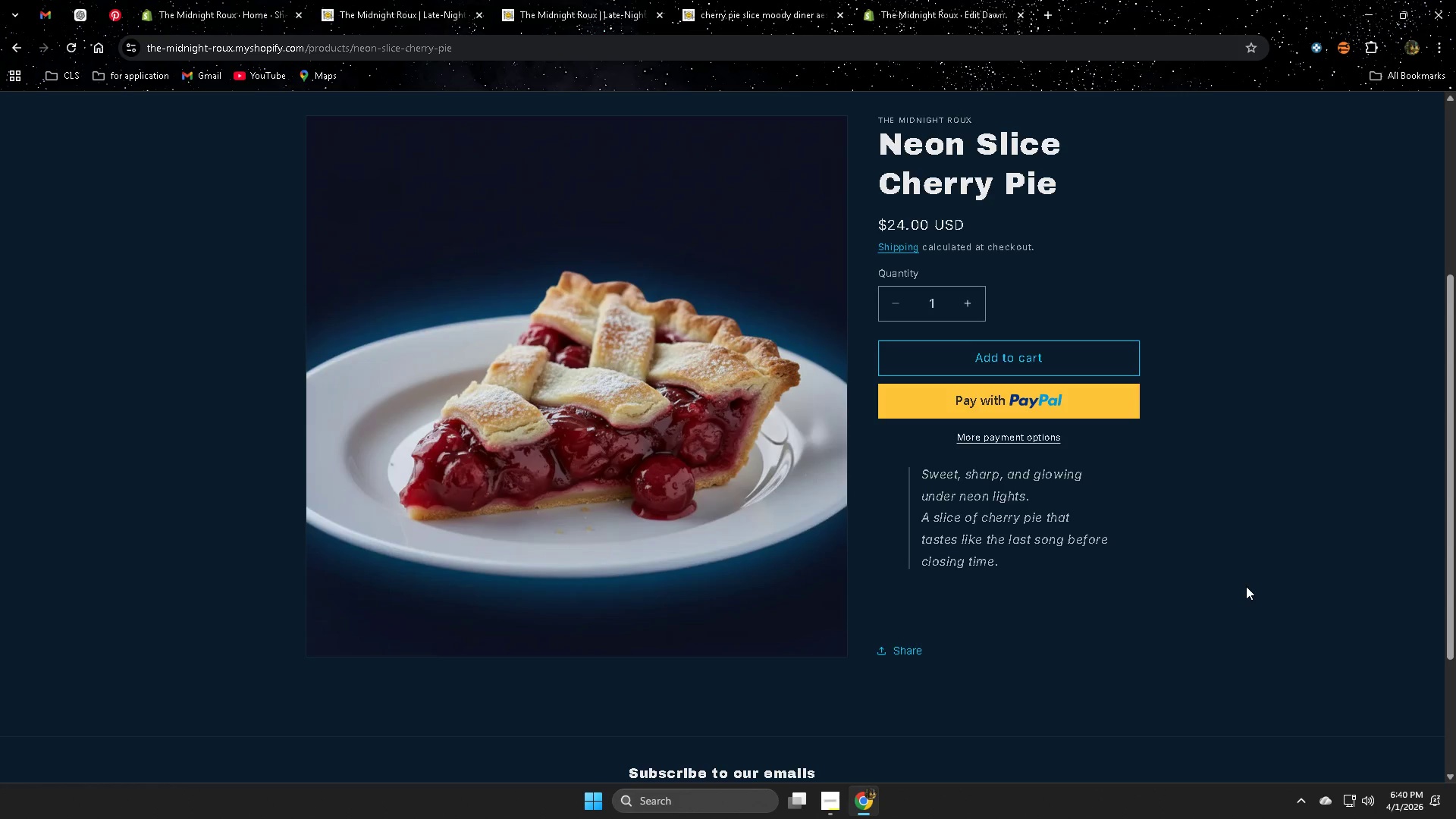 
wait(20.16)
 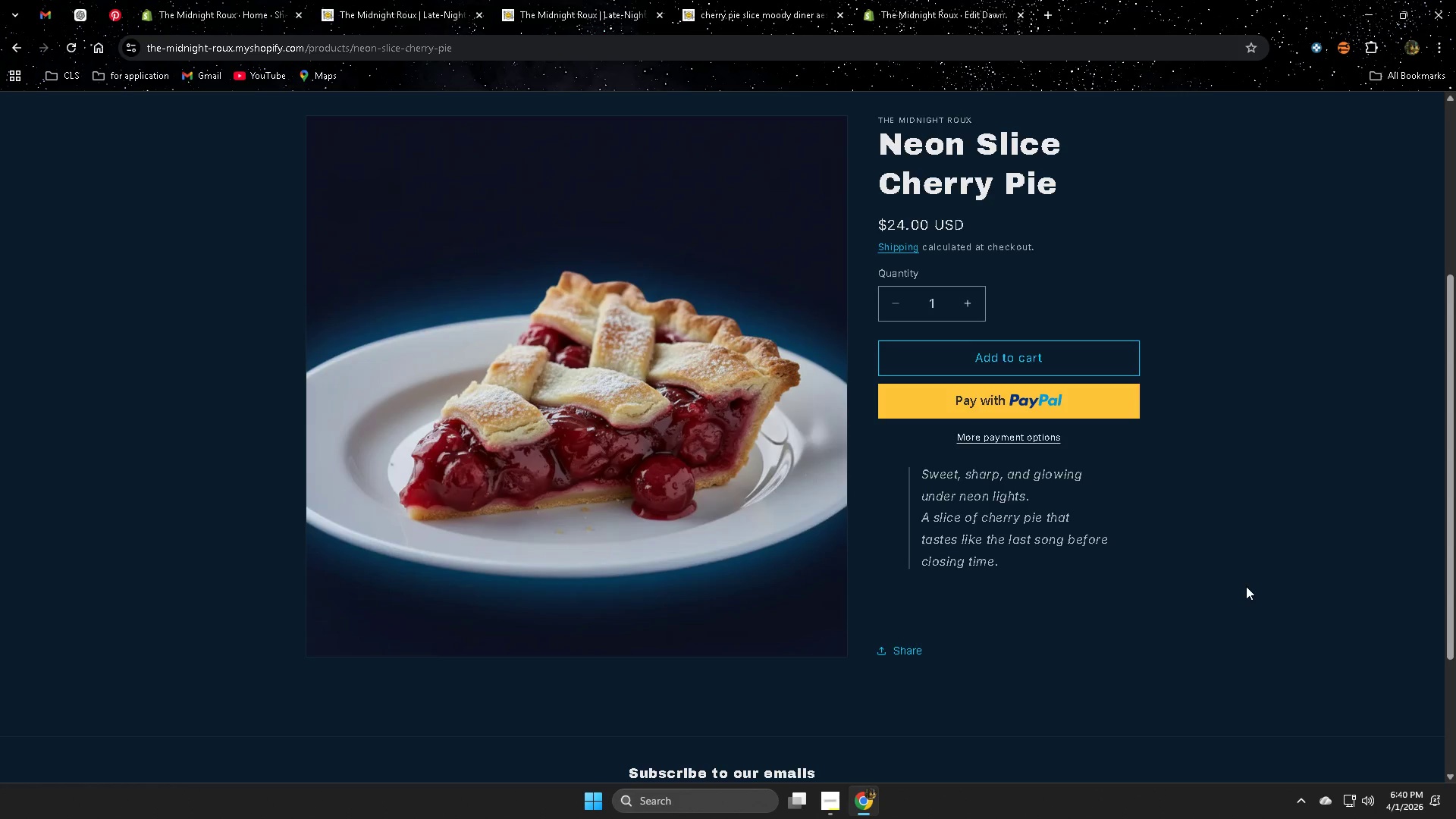 
scroll: coordinate [1184, 562], scroll_direction: up, amount: 1.0
 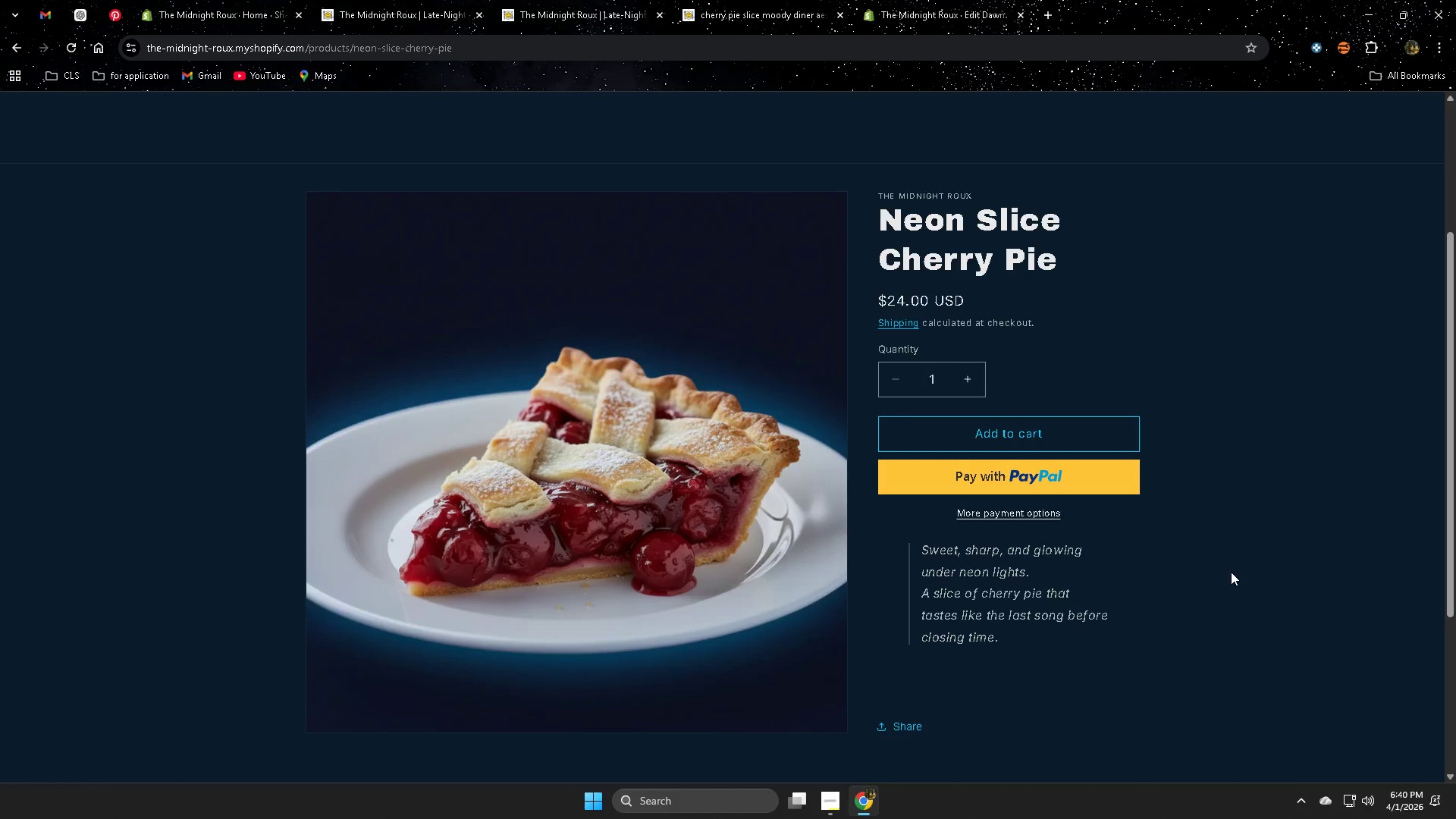 
scroll: coordinate [868, 729], scroll_direction: down, amount: 5.0
 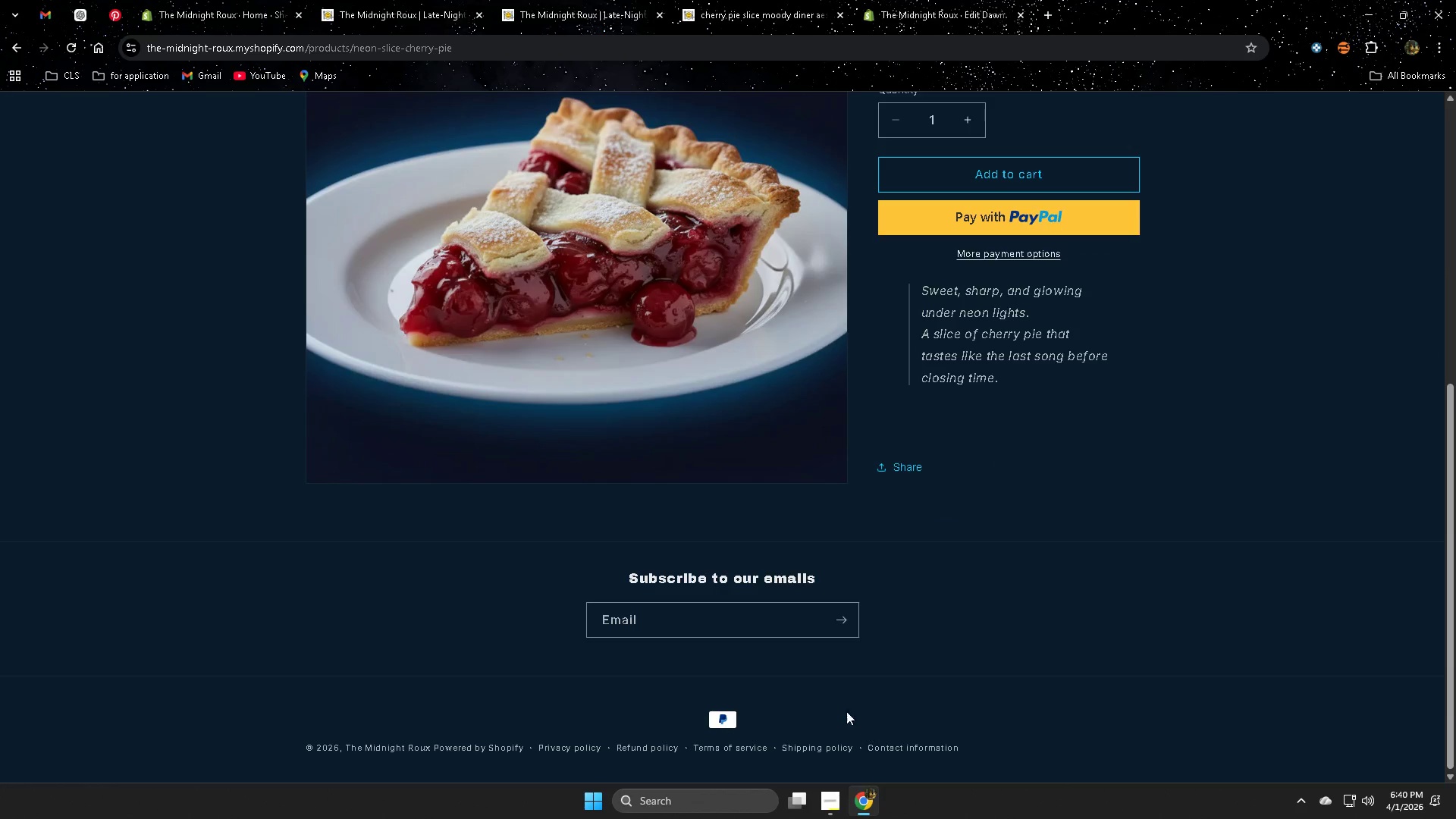 
scroll: coordinate [825, 698], scroll_direction: up, amount: 6.0
 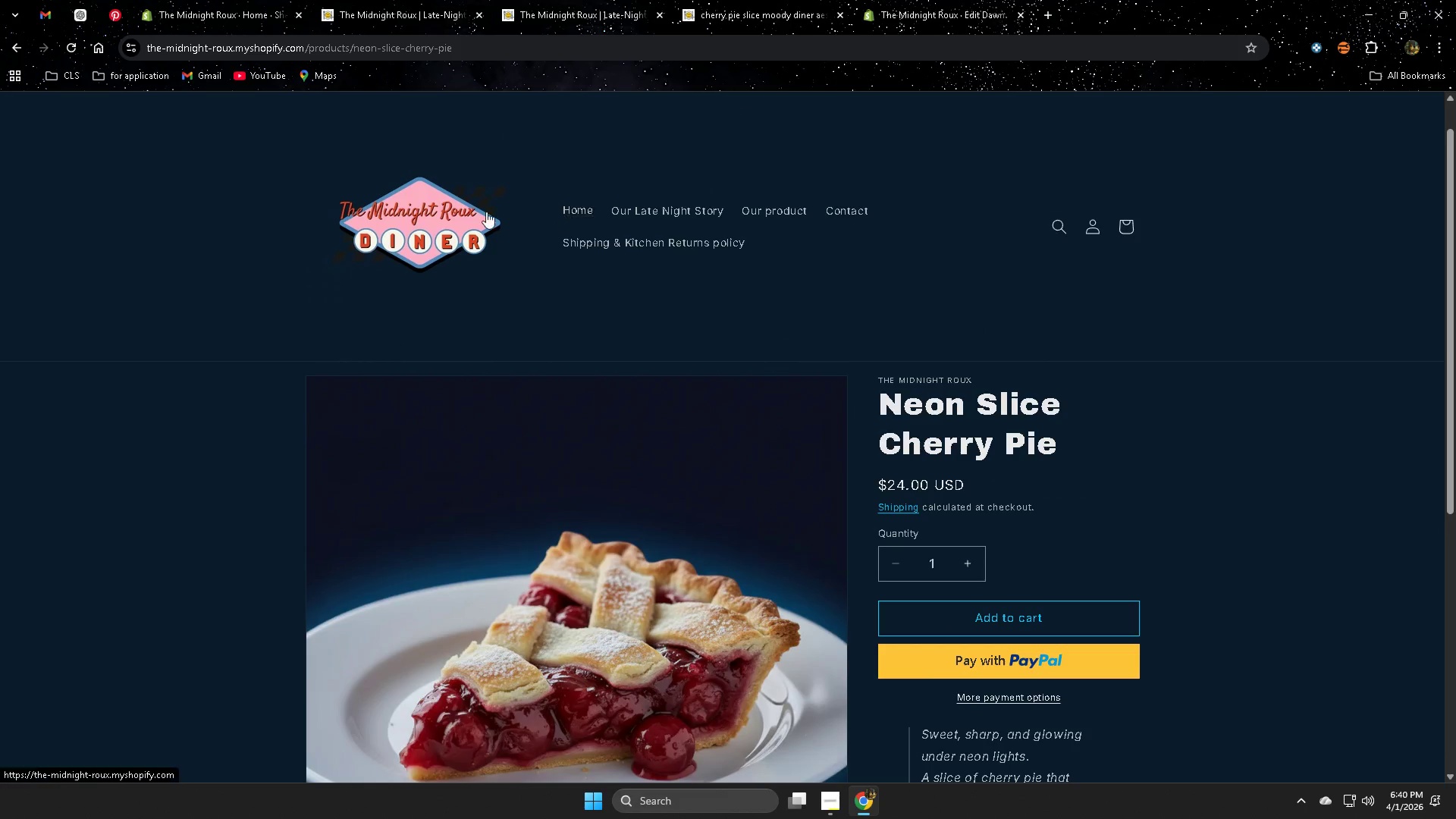 
left_click([430, 220])
 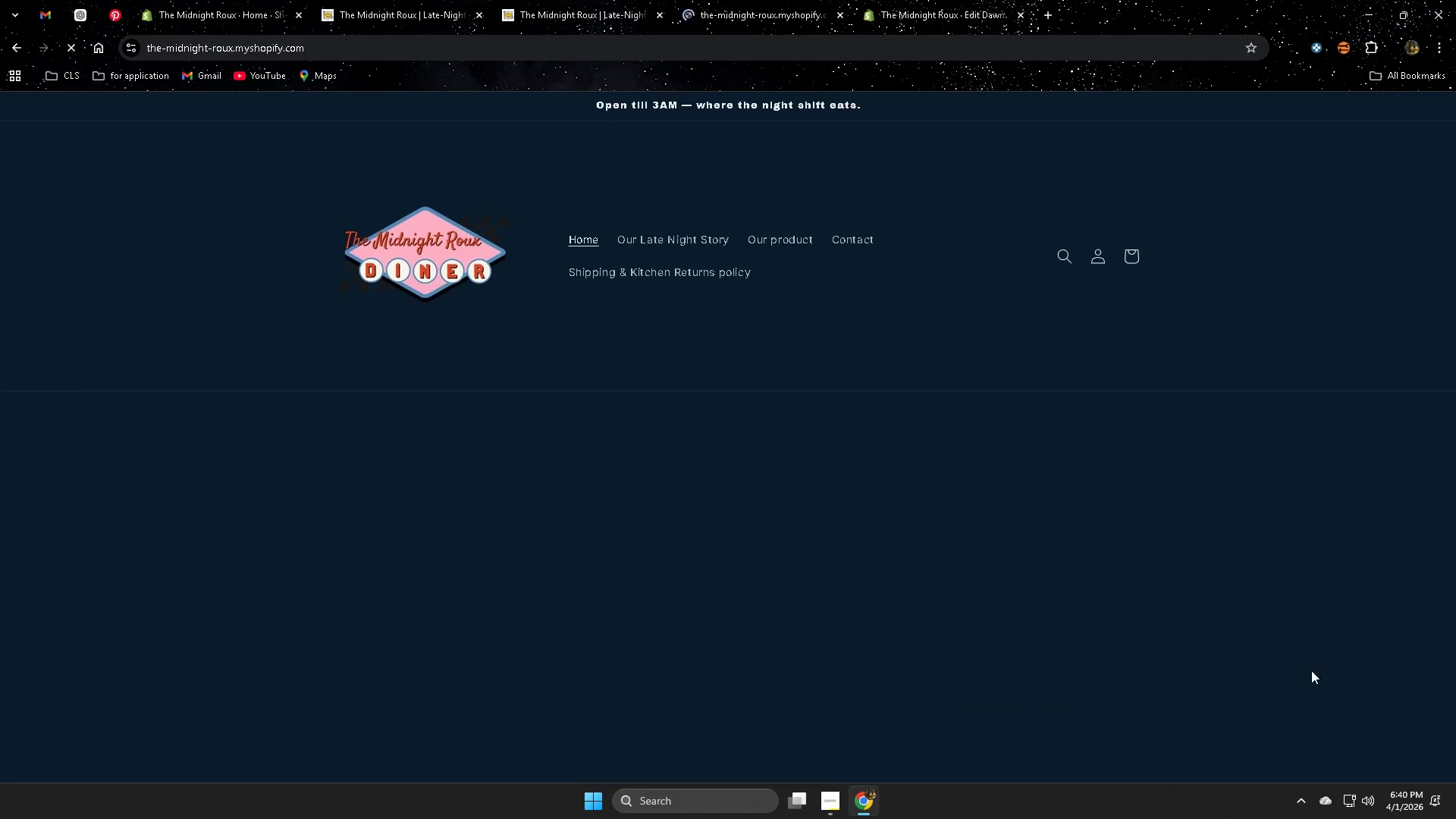 
scroll: coordinate [1256, 629], scroll_direction: down, amount: 4.0
 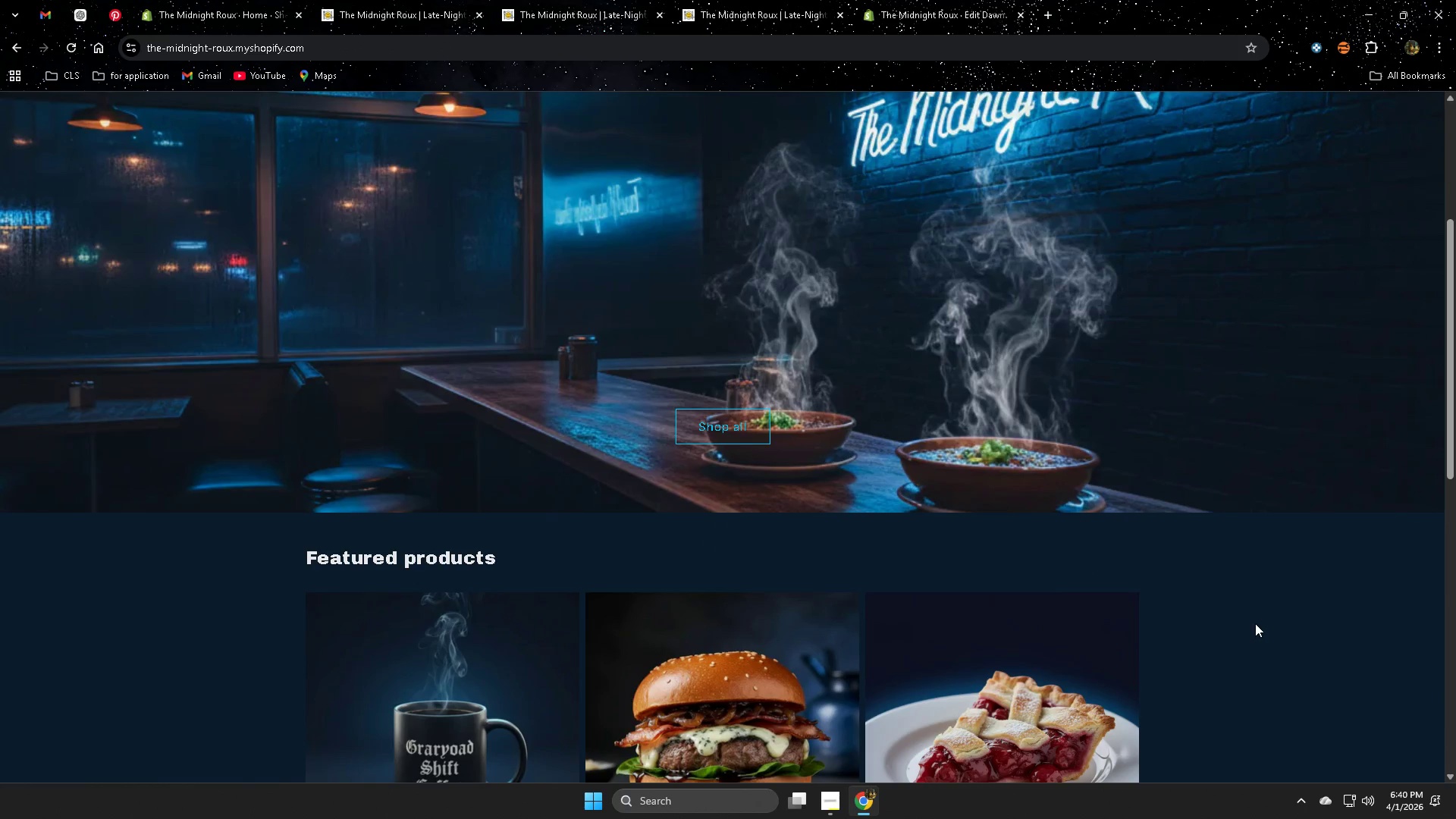 
scroll: coordinate [1258, 621], scroll_direction: up, amount: 3.0
 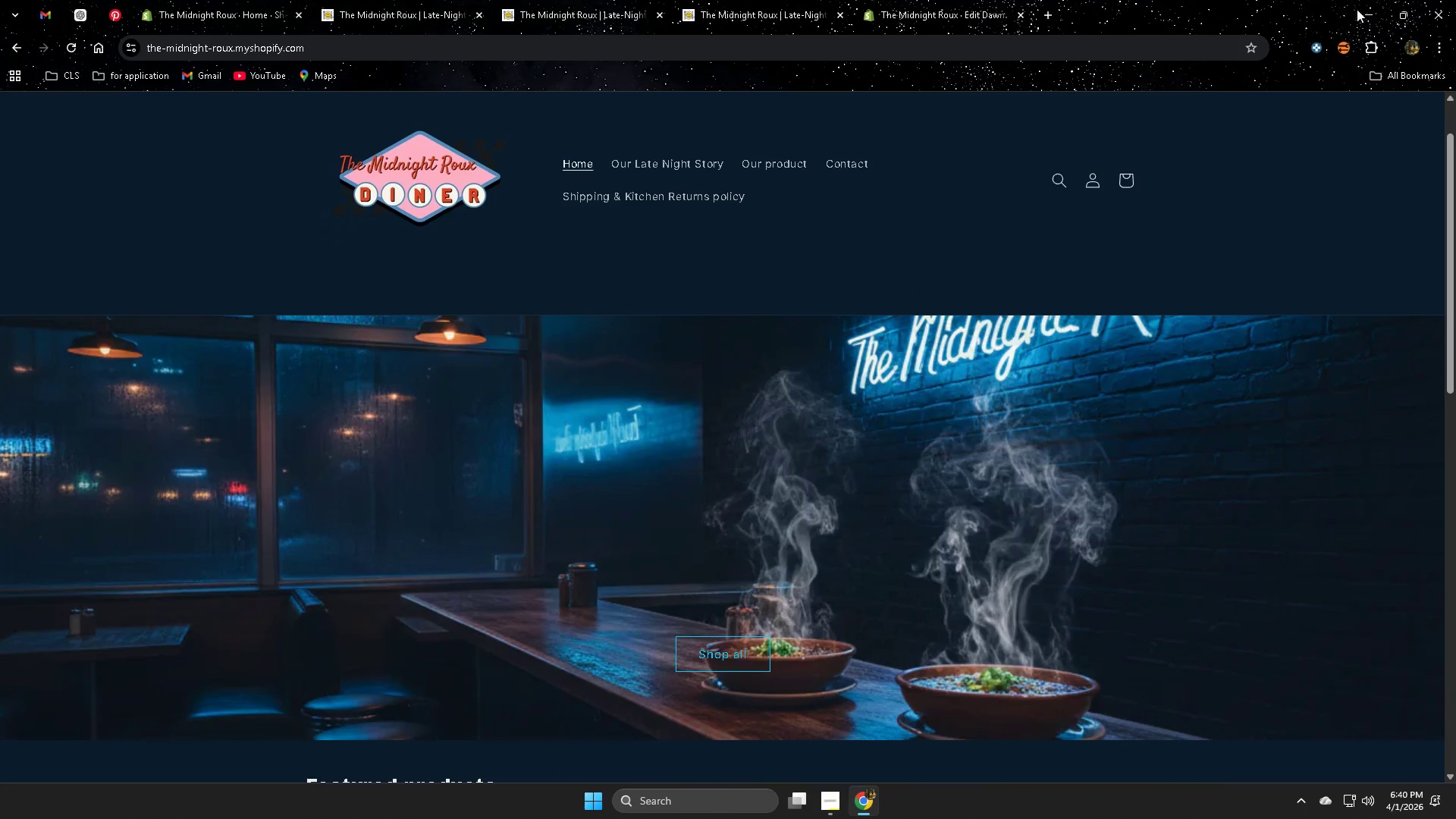 
left_click([1407, 17])
 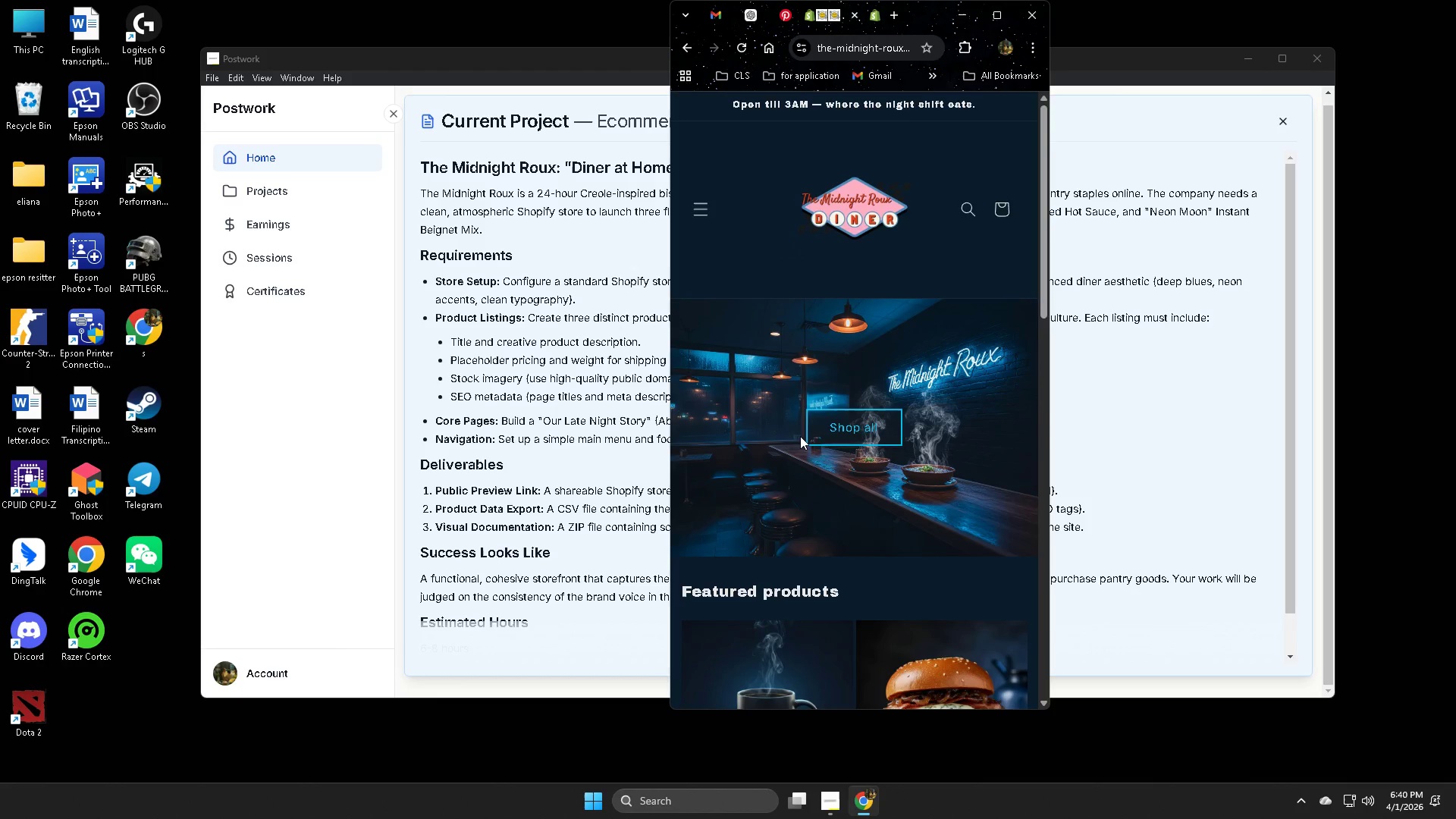 
scroll: coordinate [987, 450], scroll_direction: down, amount: 11.0
 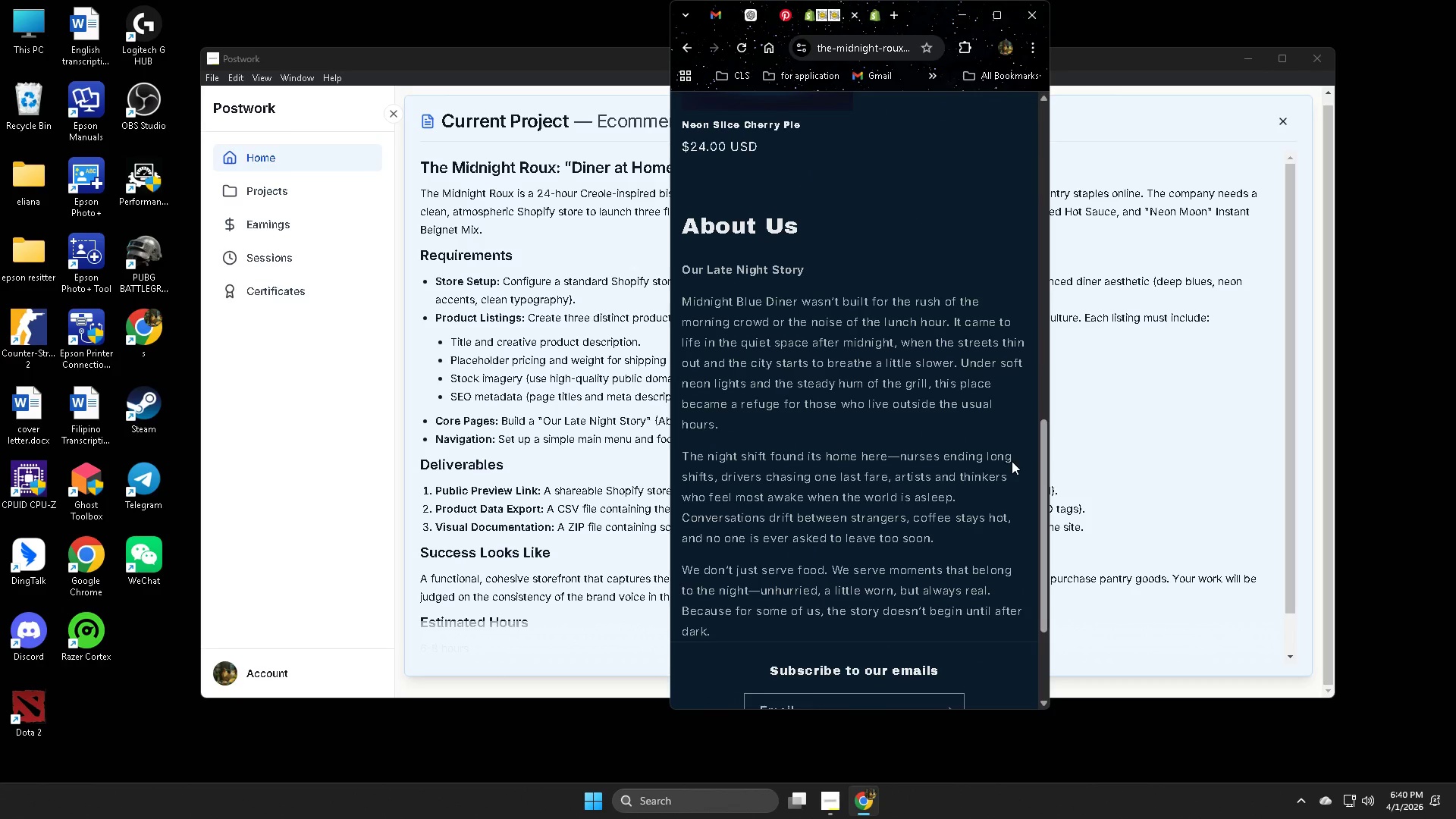 
wait(9.59)
 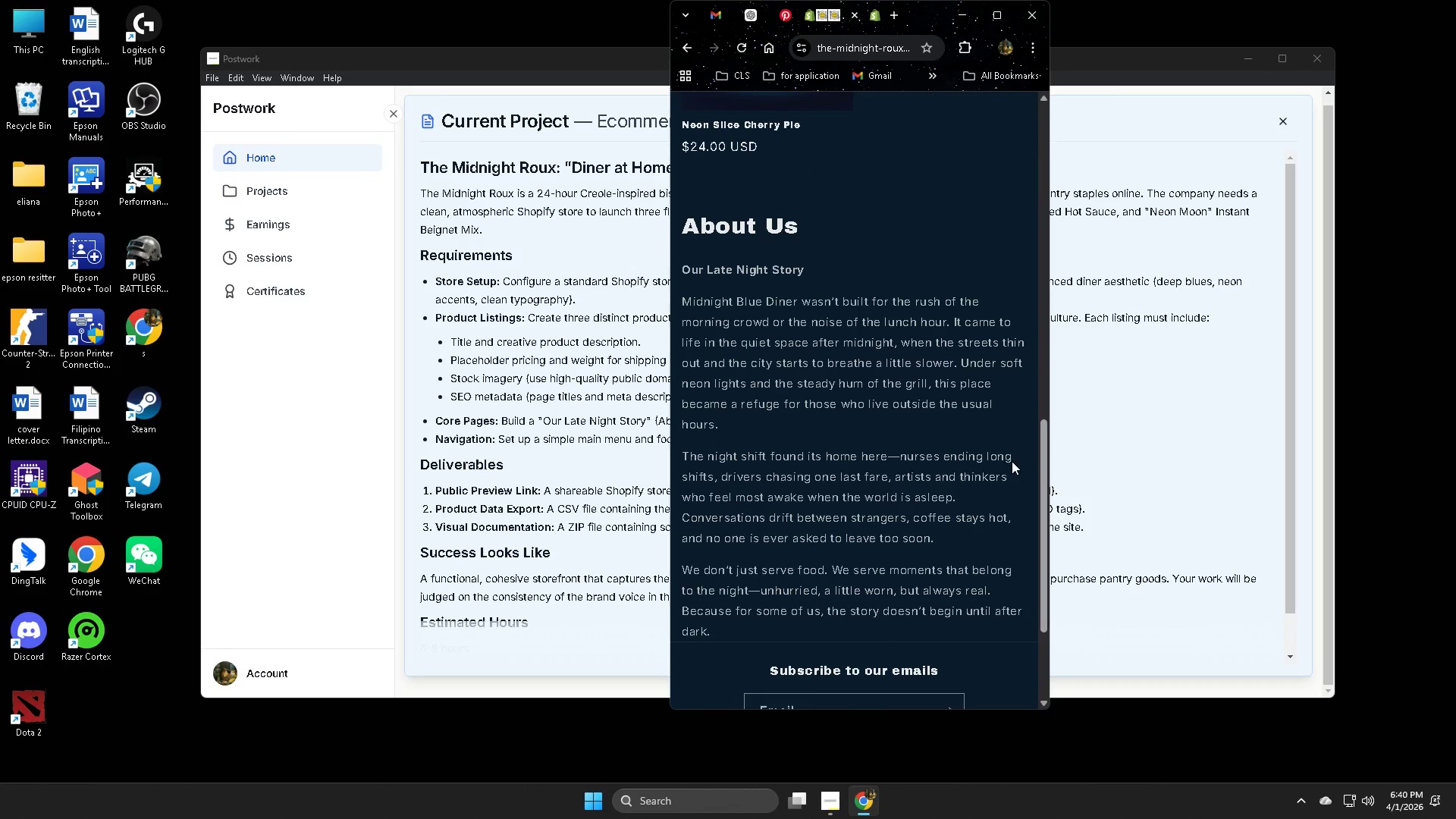 
left_click([1003, 16])
 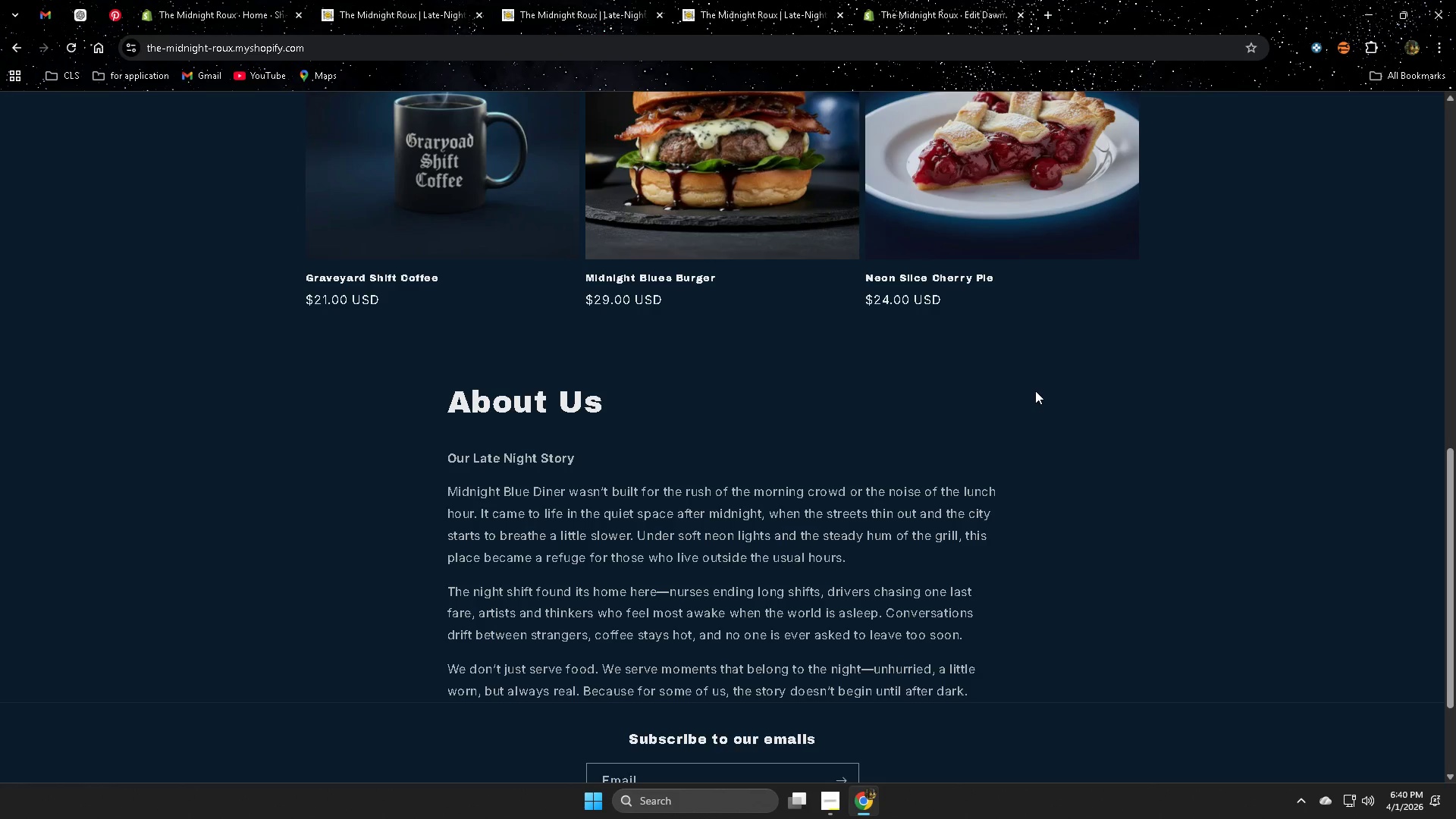 
wait(10.47)
 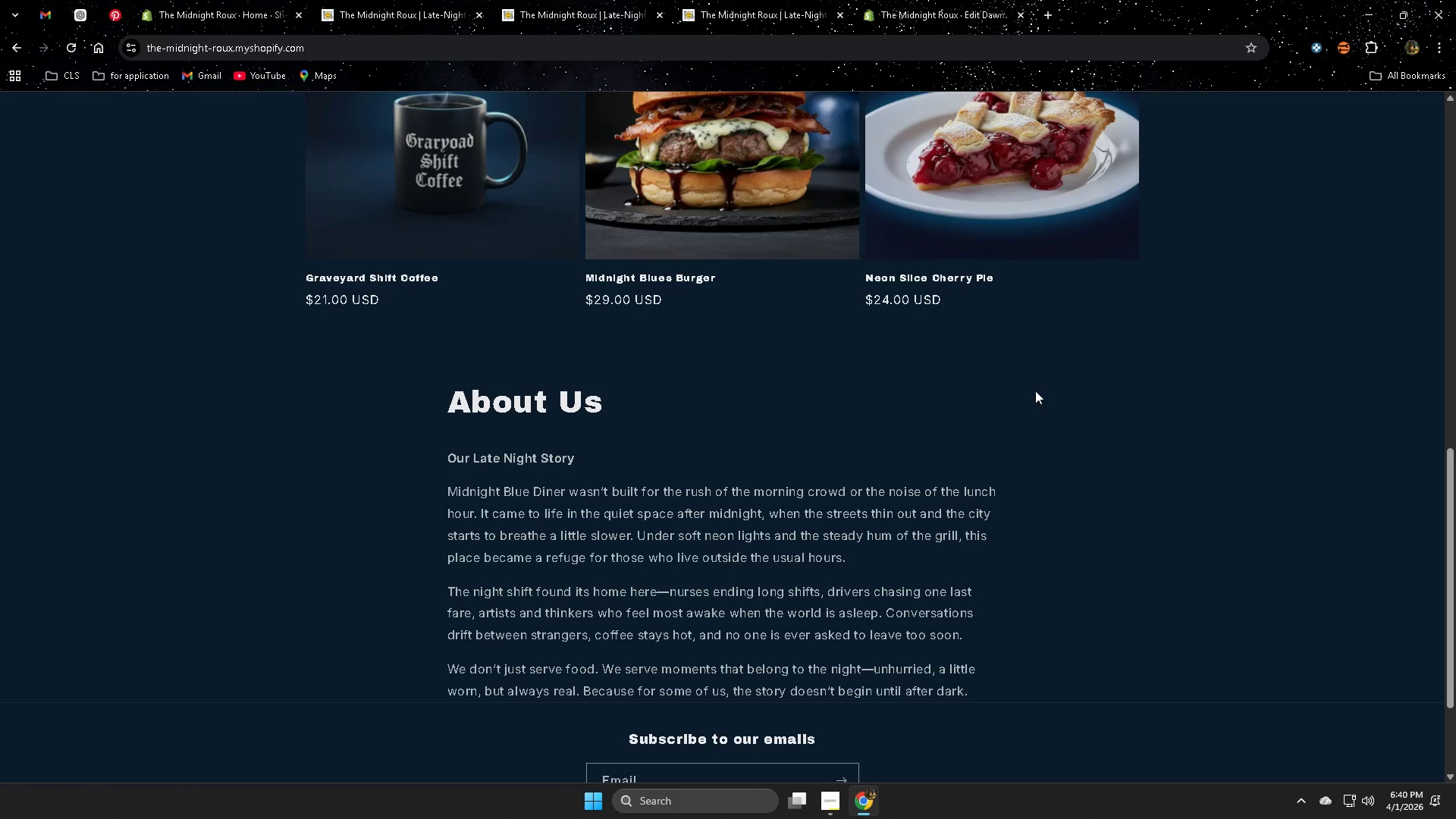 
scroll: coordinate [1132, 443], scroll_direction: up, amount: 3.0
 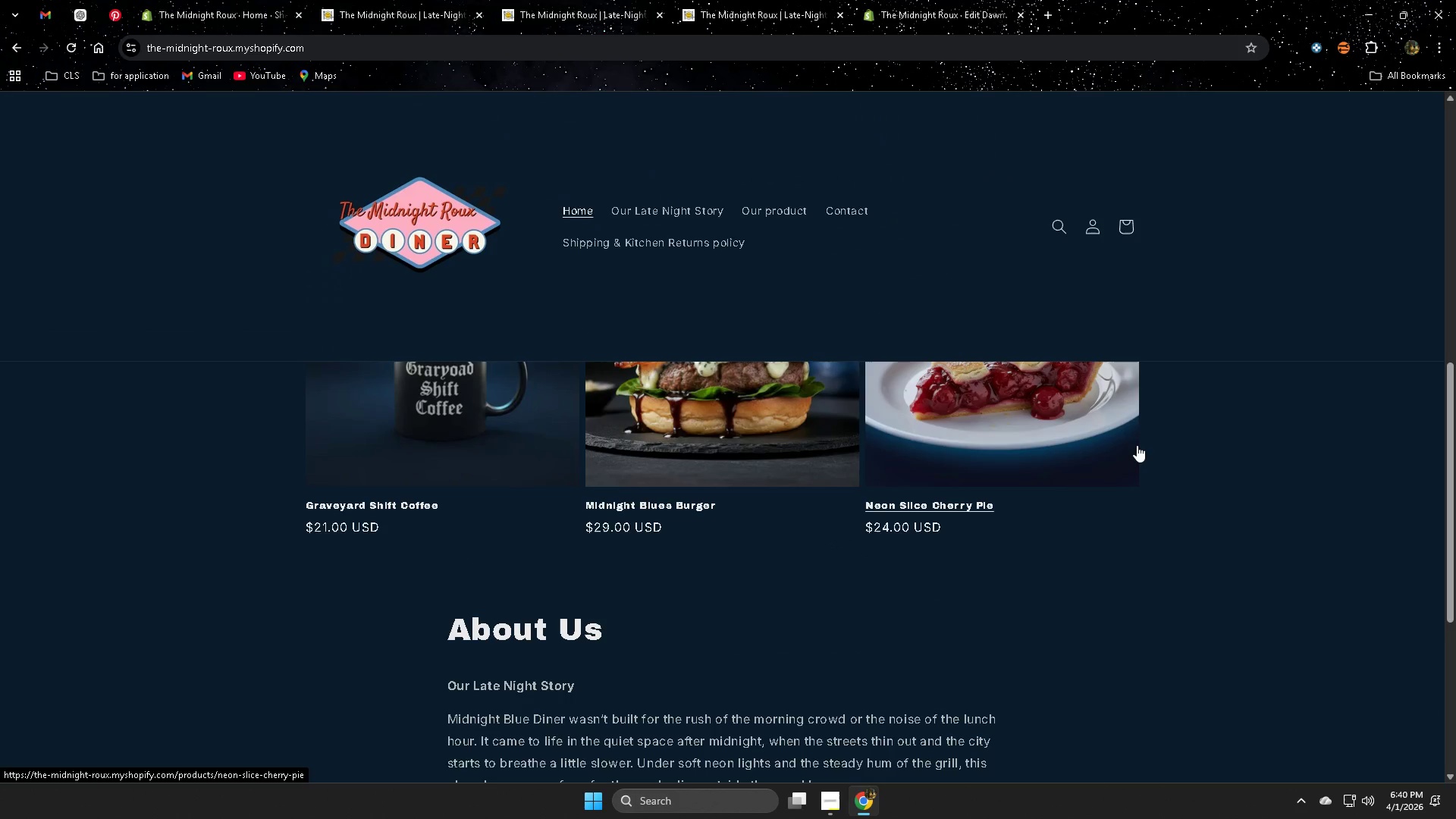 
scroll: coordinate [1128, 448], scroll_direction: down, amount: 5.0
 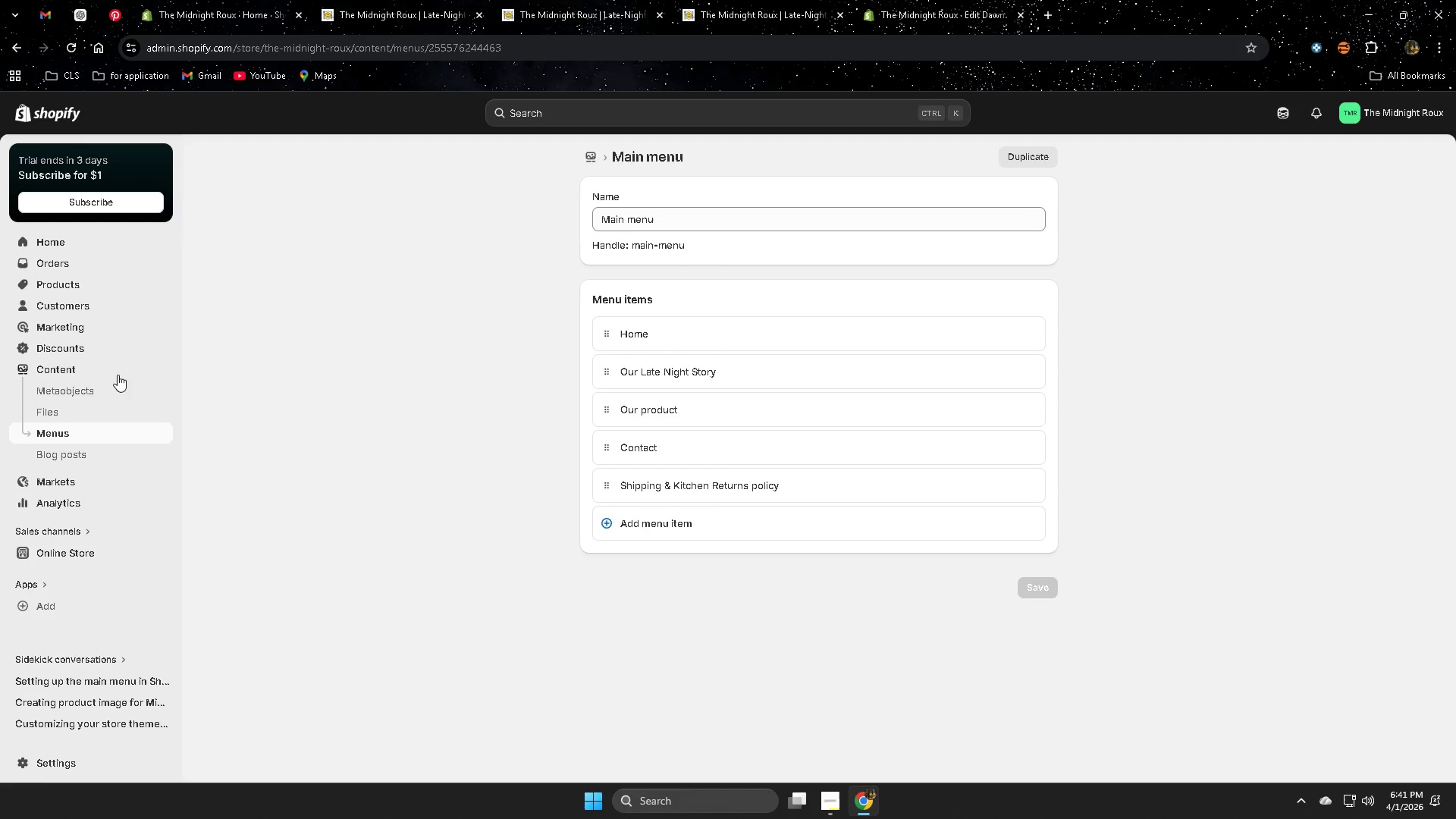 
wait(8.32)
 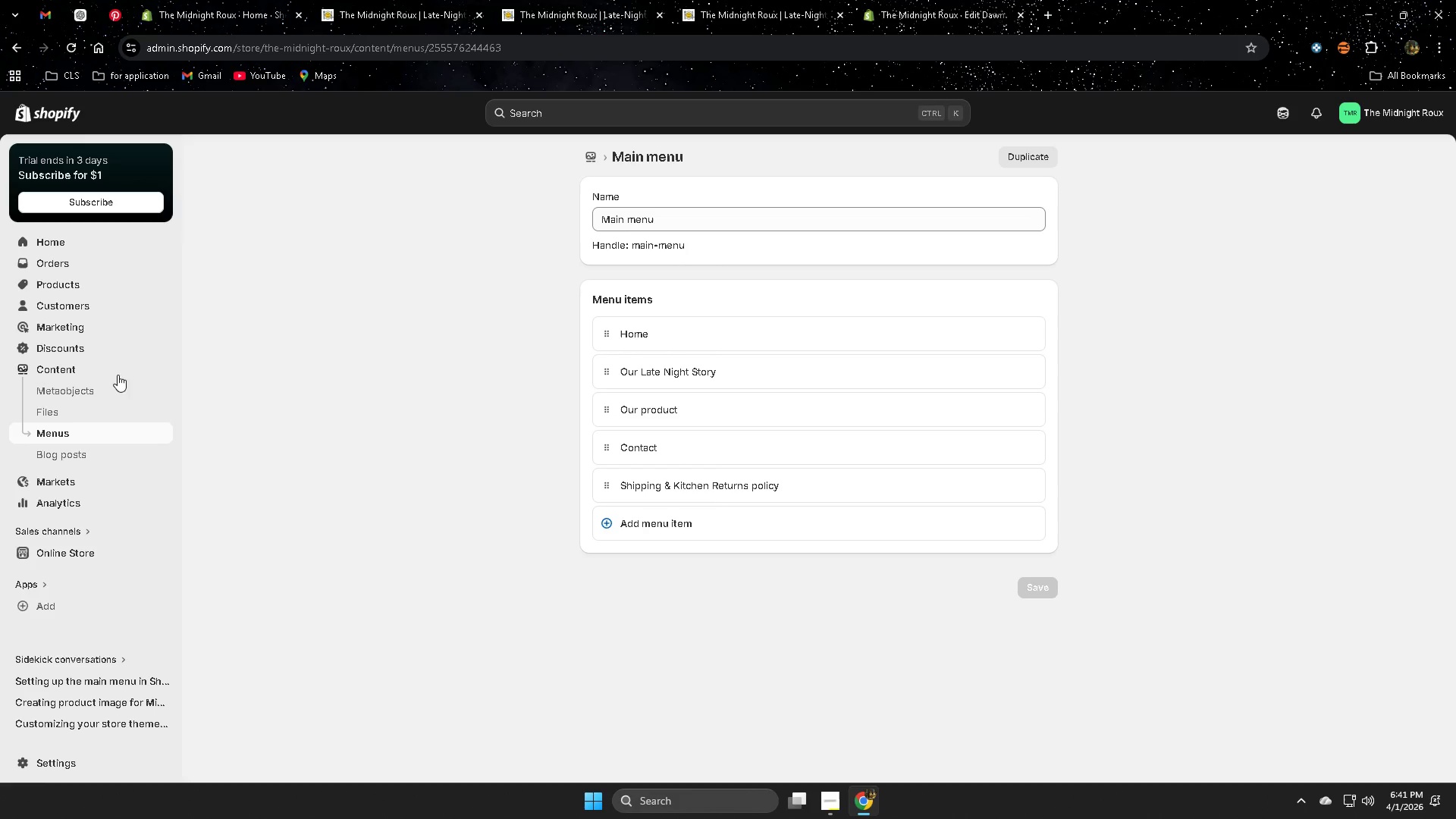 
scroll: coordinate [396, 436], scroll_direction: up, amount: 3.0
 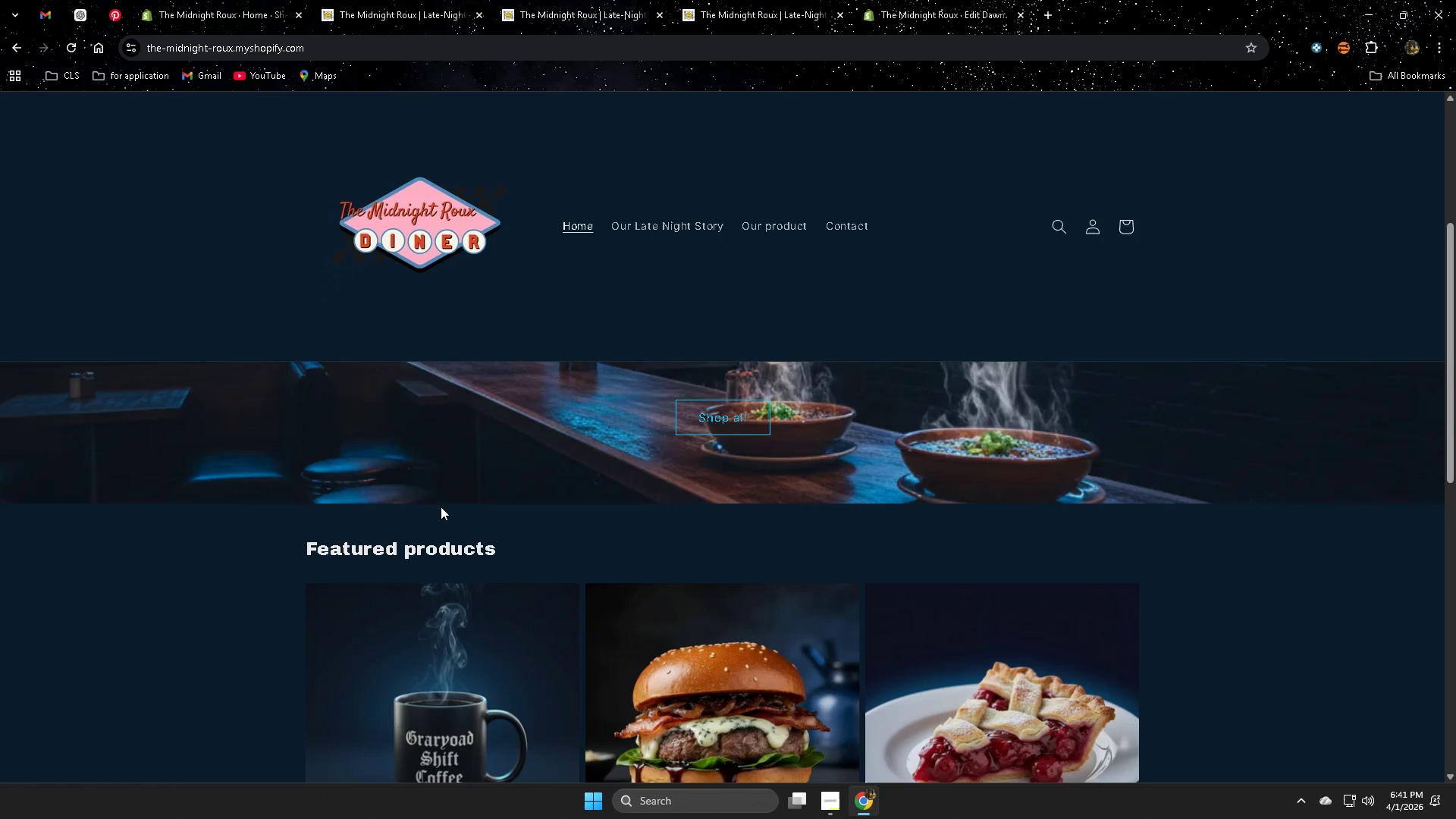 
scroll: coordinate [95, 410], scroll_direction: down, amount: 9.0
 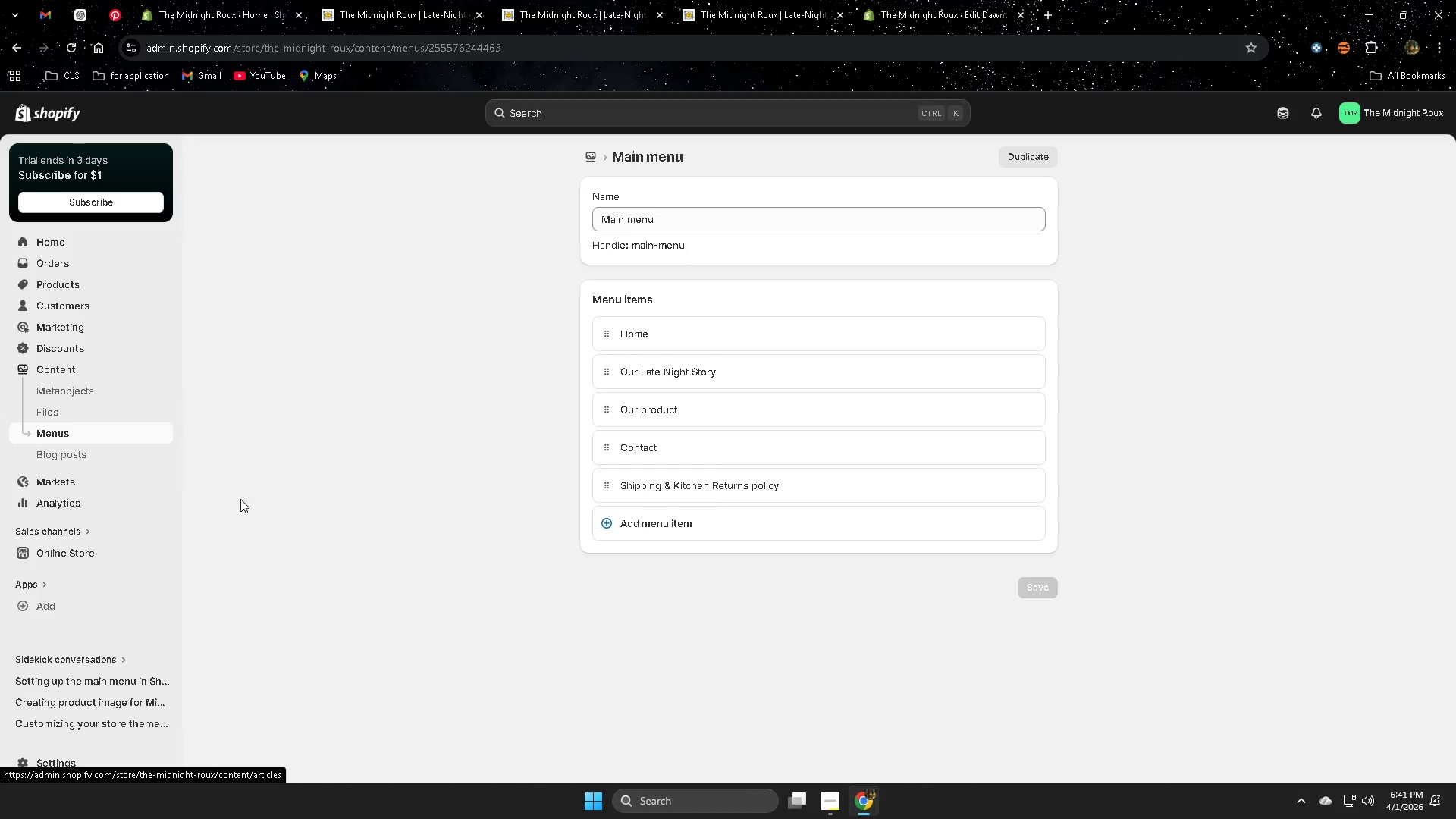 
left_click([76, 554])
 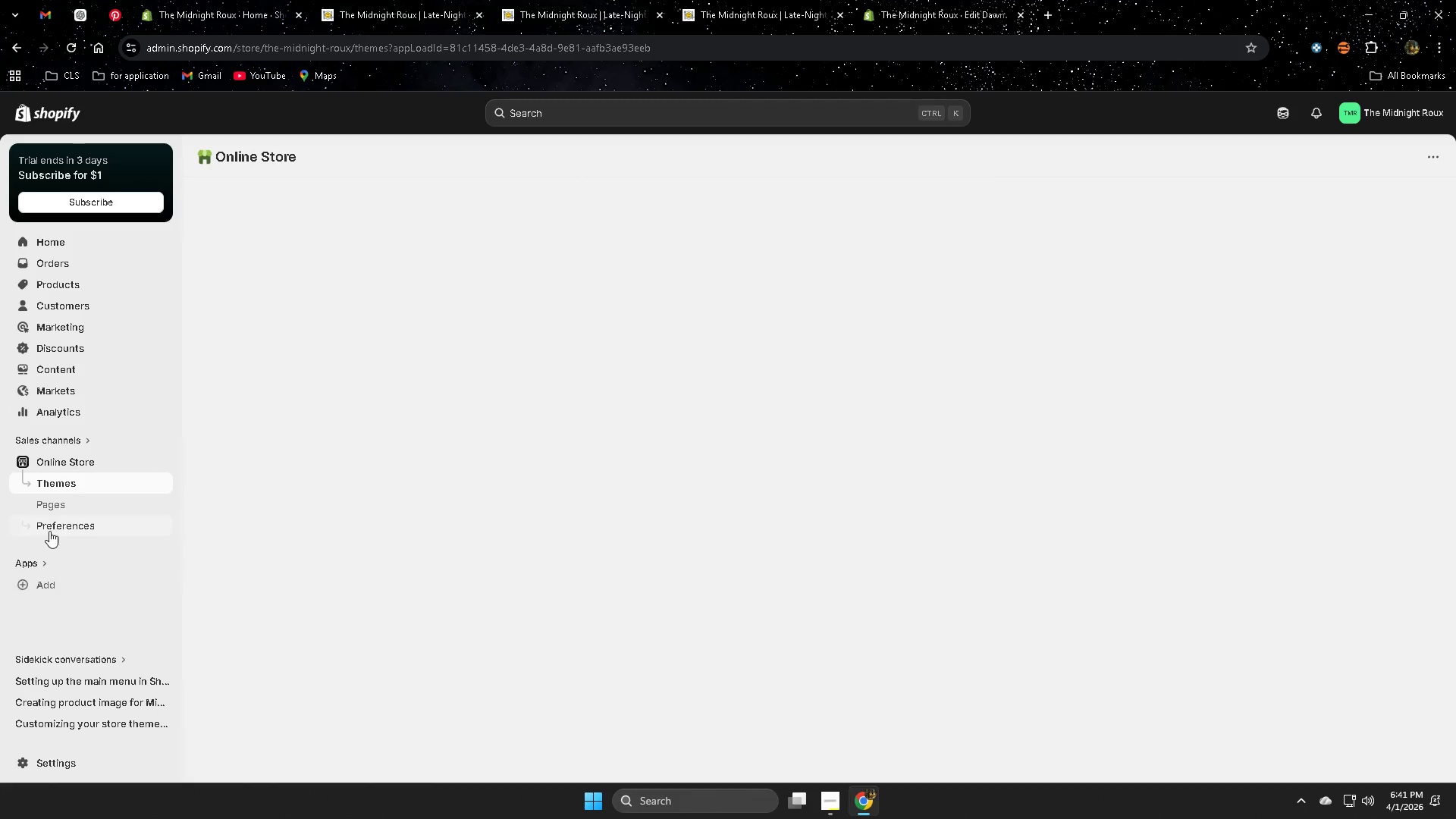 
left_click([60, 508])
 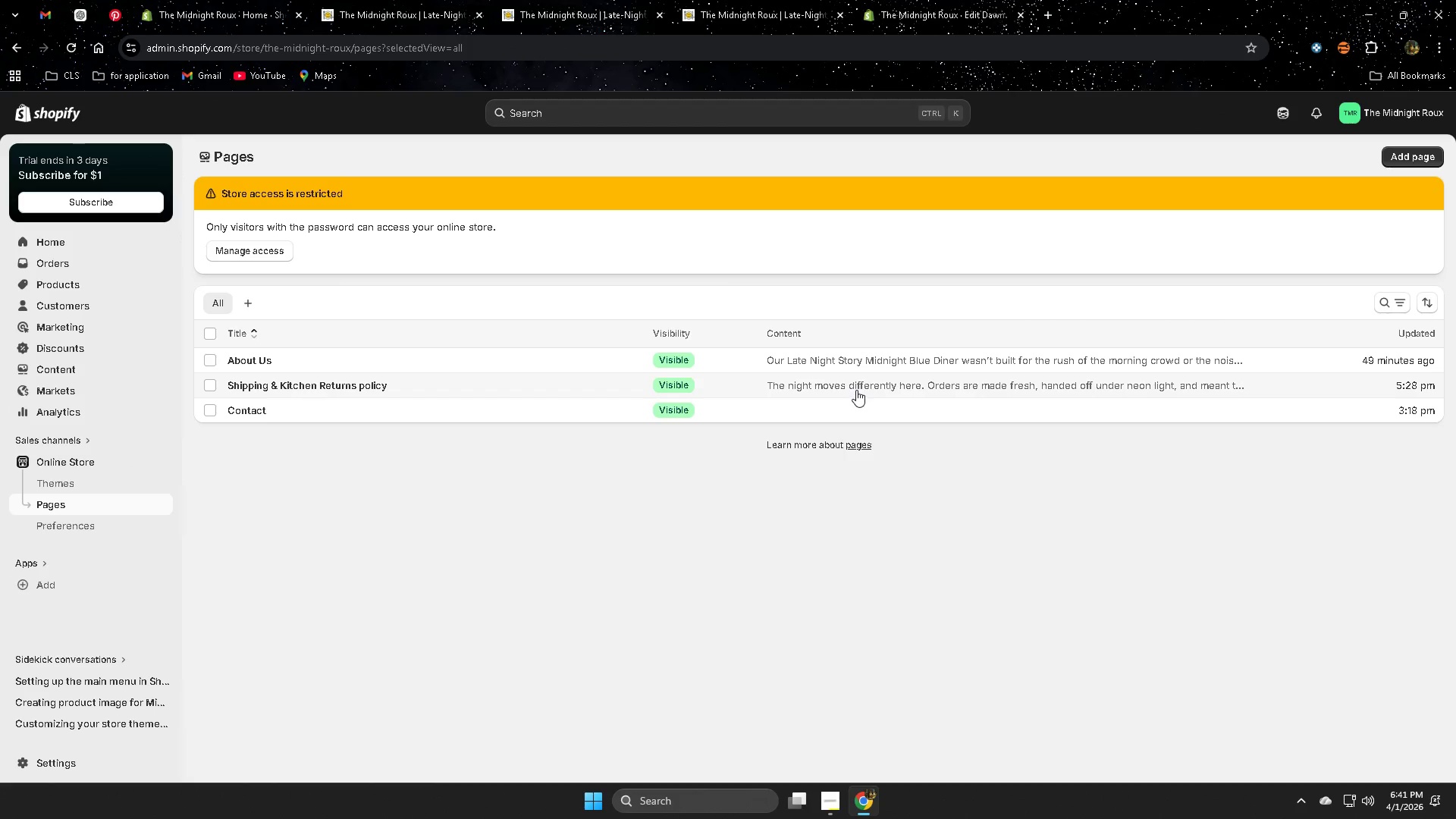 
left_click([866, 366])
 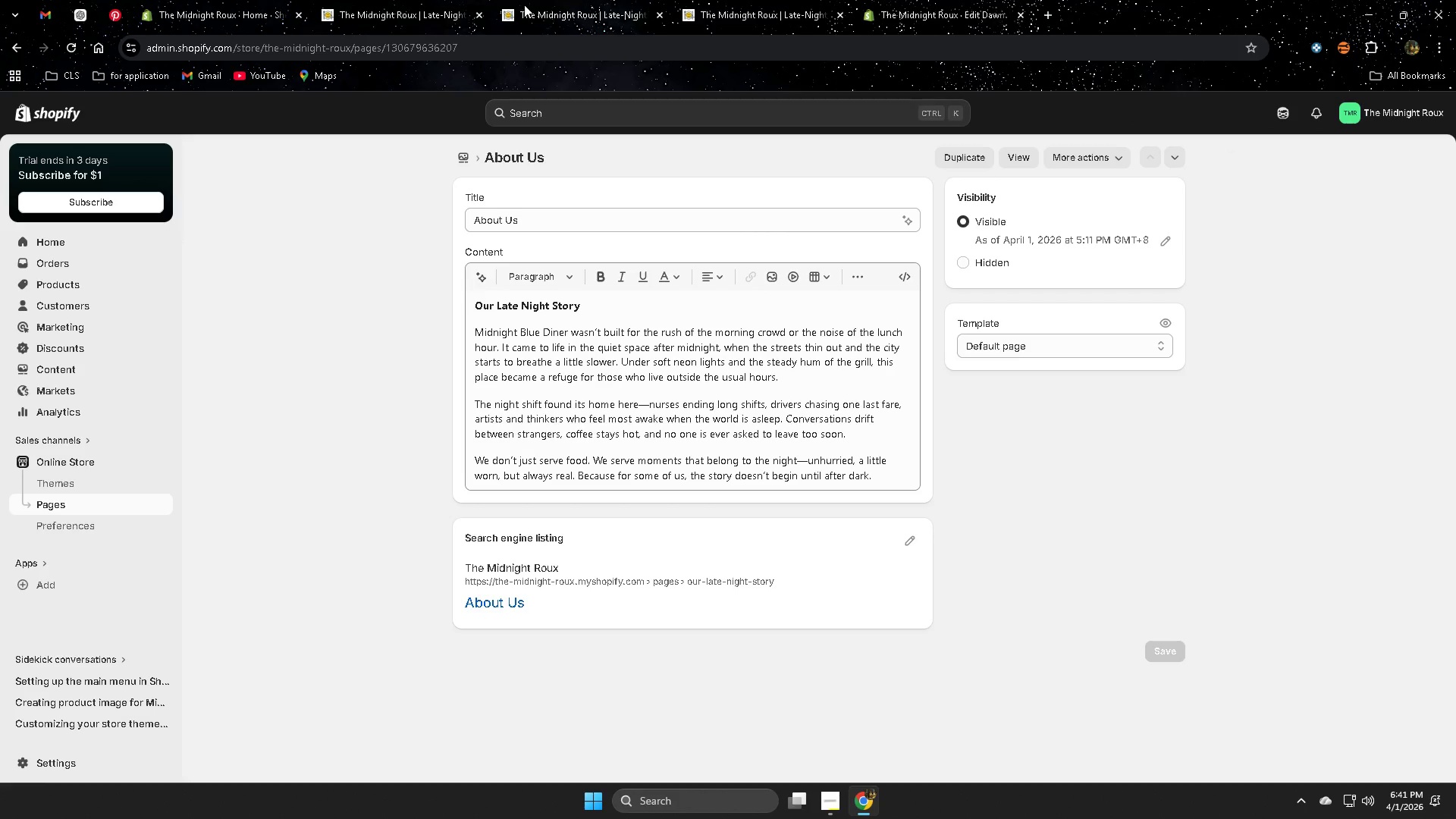 
scroll: coordinate [1179, 530], scroll_direction: up, amount: 13.0
 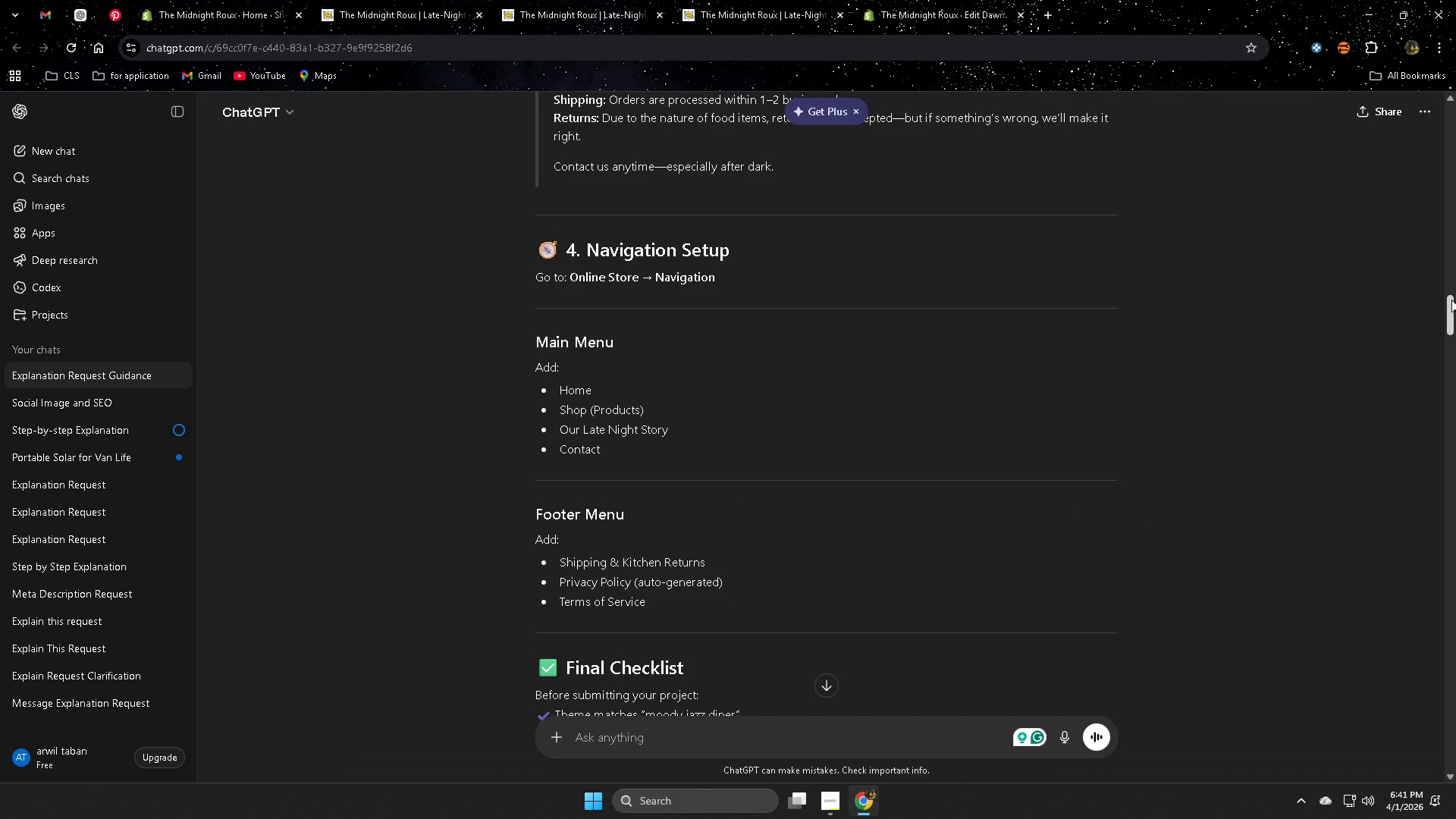 
left_click_drag(start_coordinate=[1451, 305], to_coordinate=[1449, 309])
 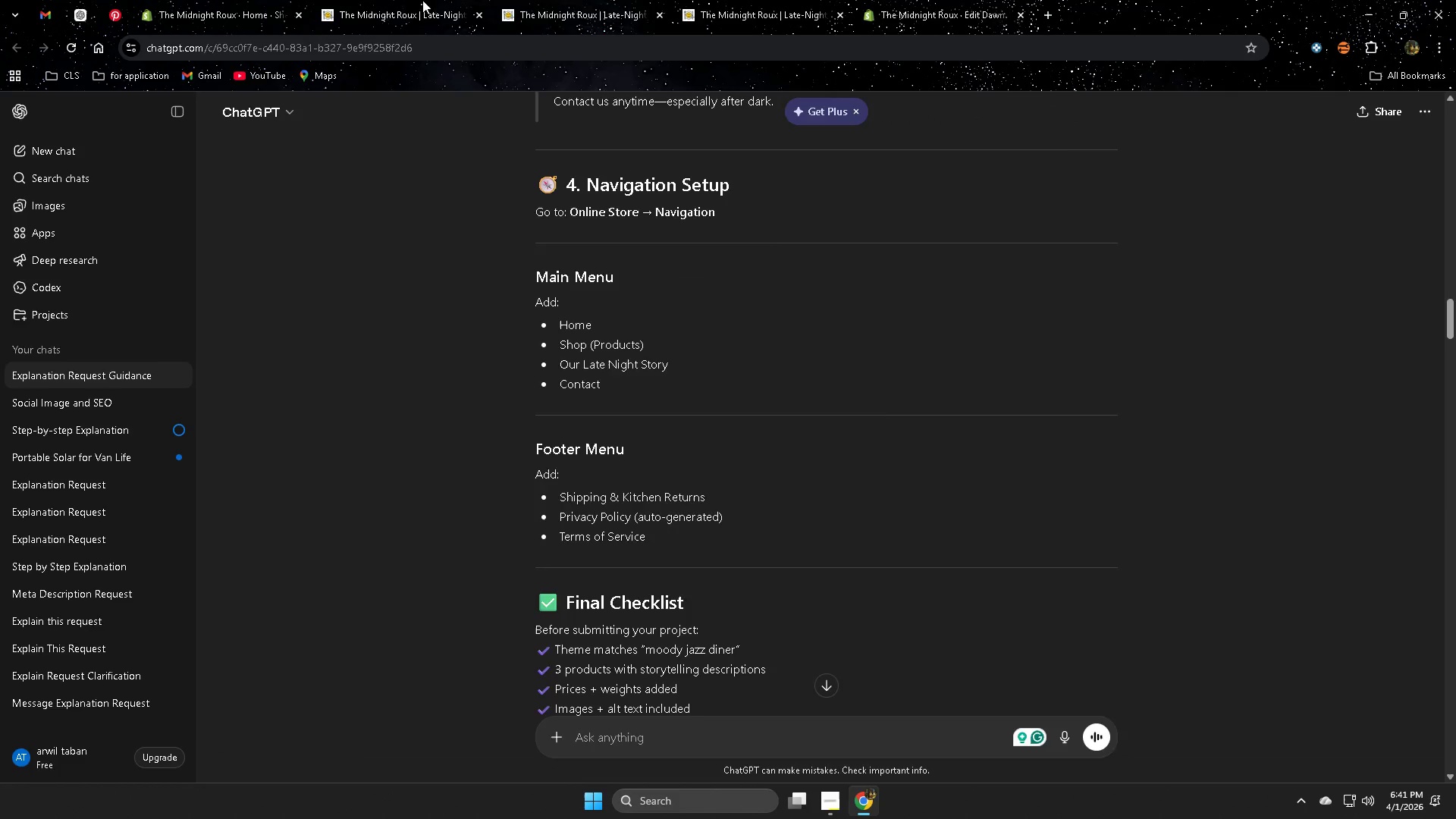 
left_click([366, 0])
 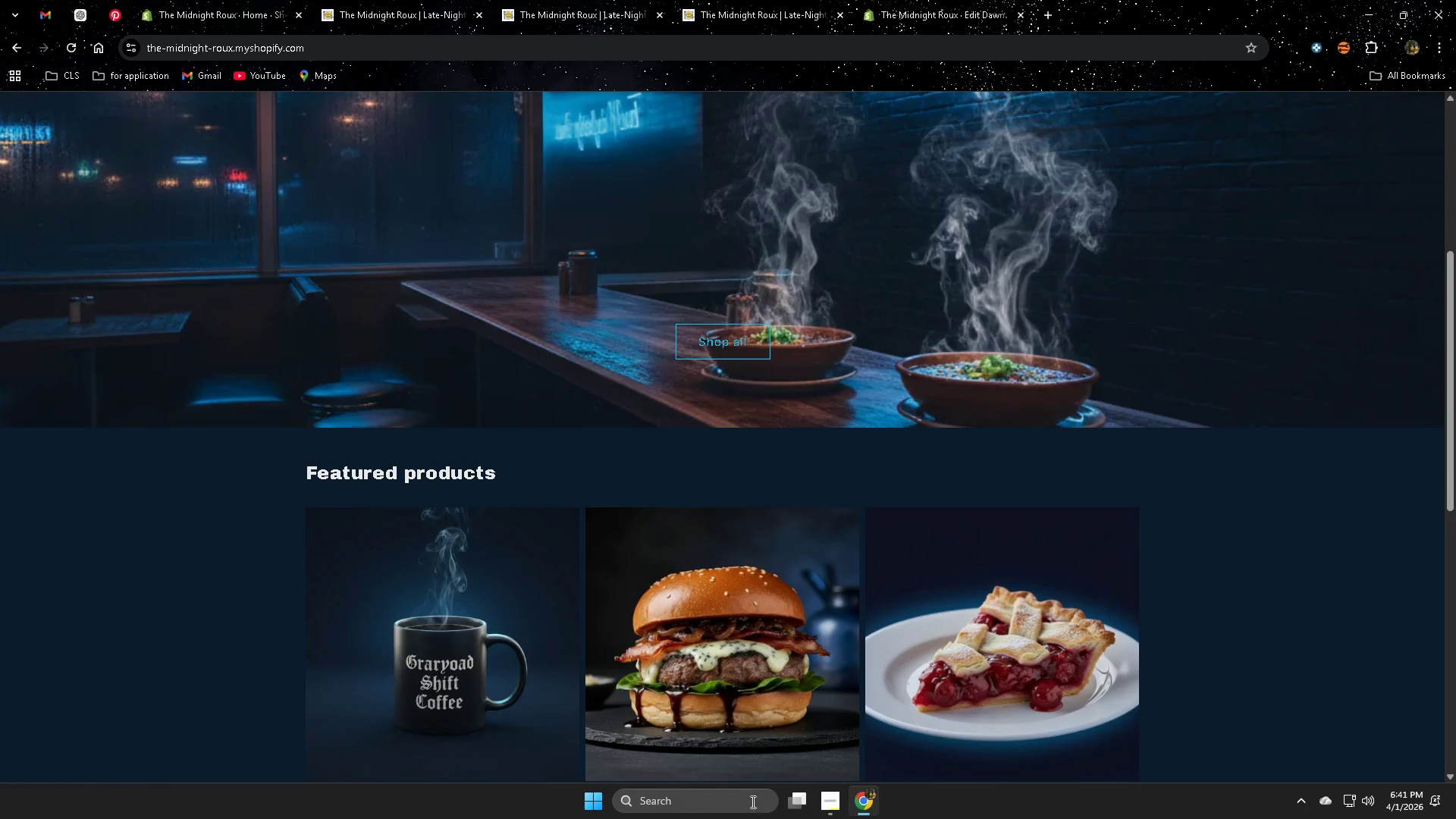 
left_click([829, 800])